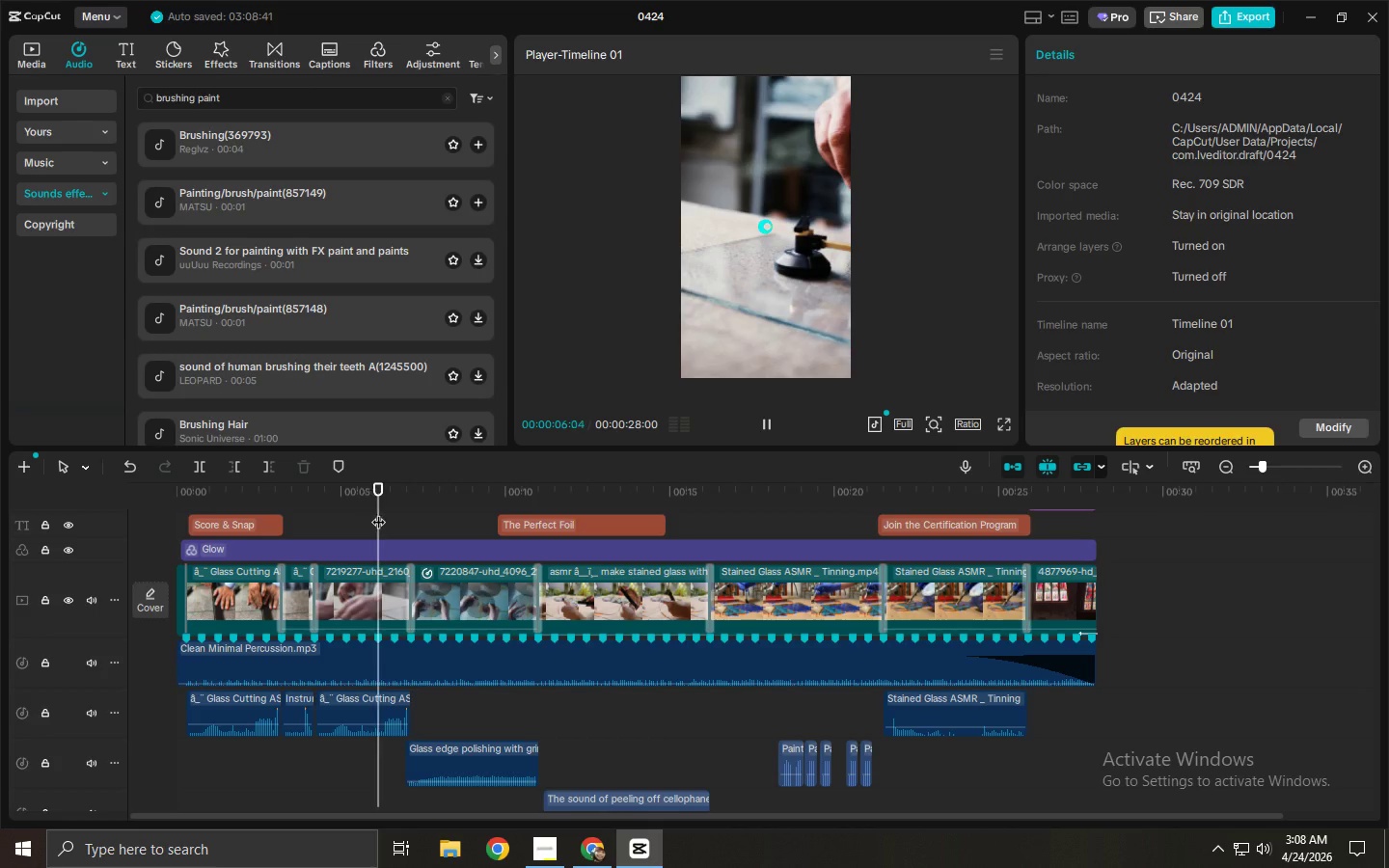 
left_click_drag(start_coordinate=[379, 512], to_coordinate=[428, 525])
 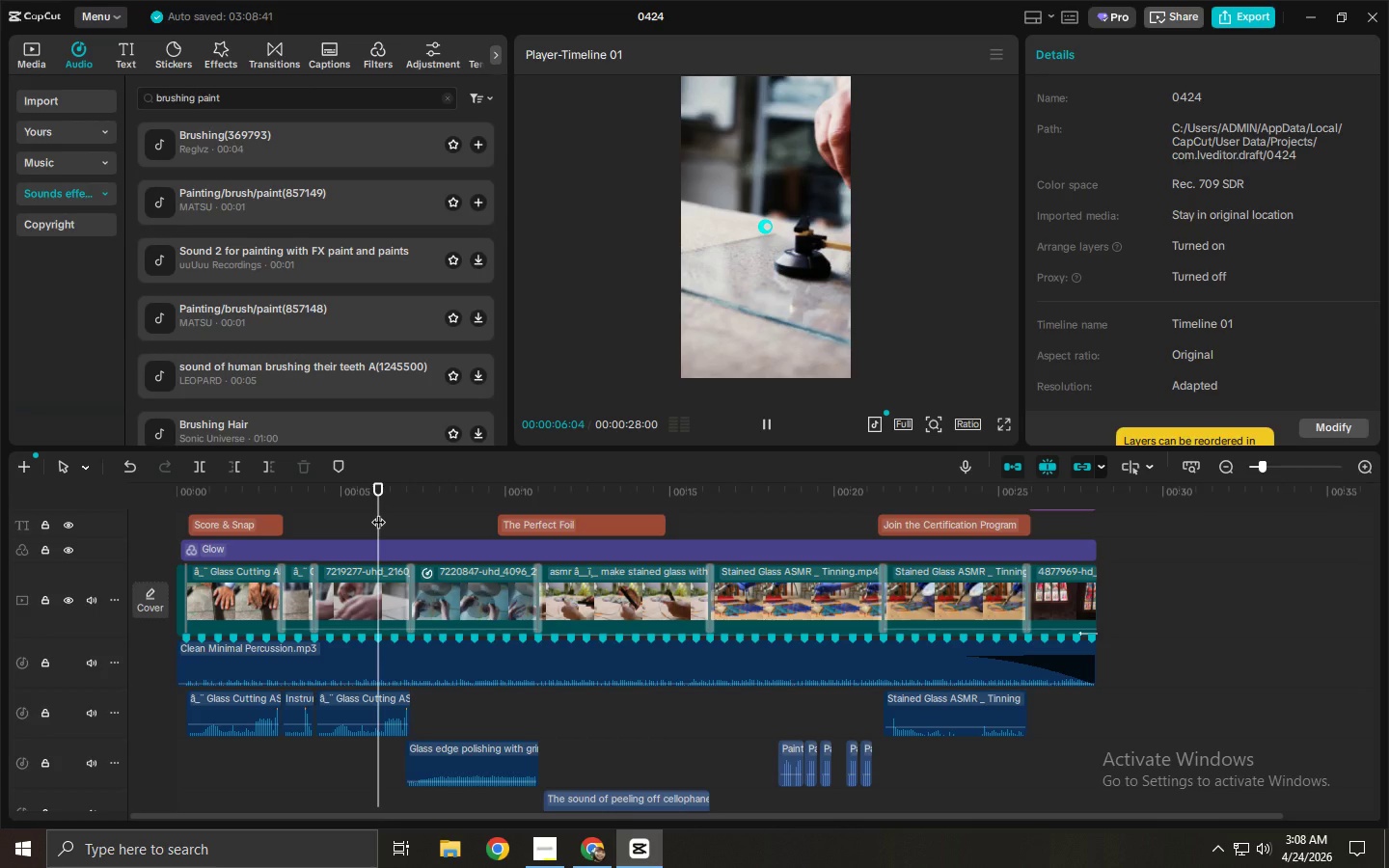 
key(Space)
 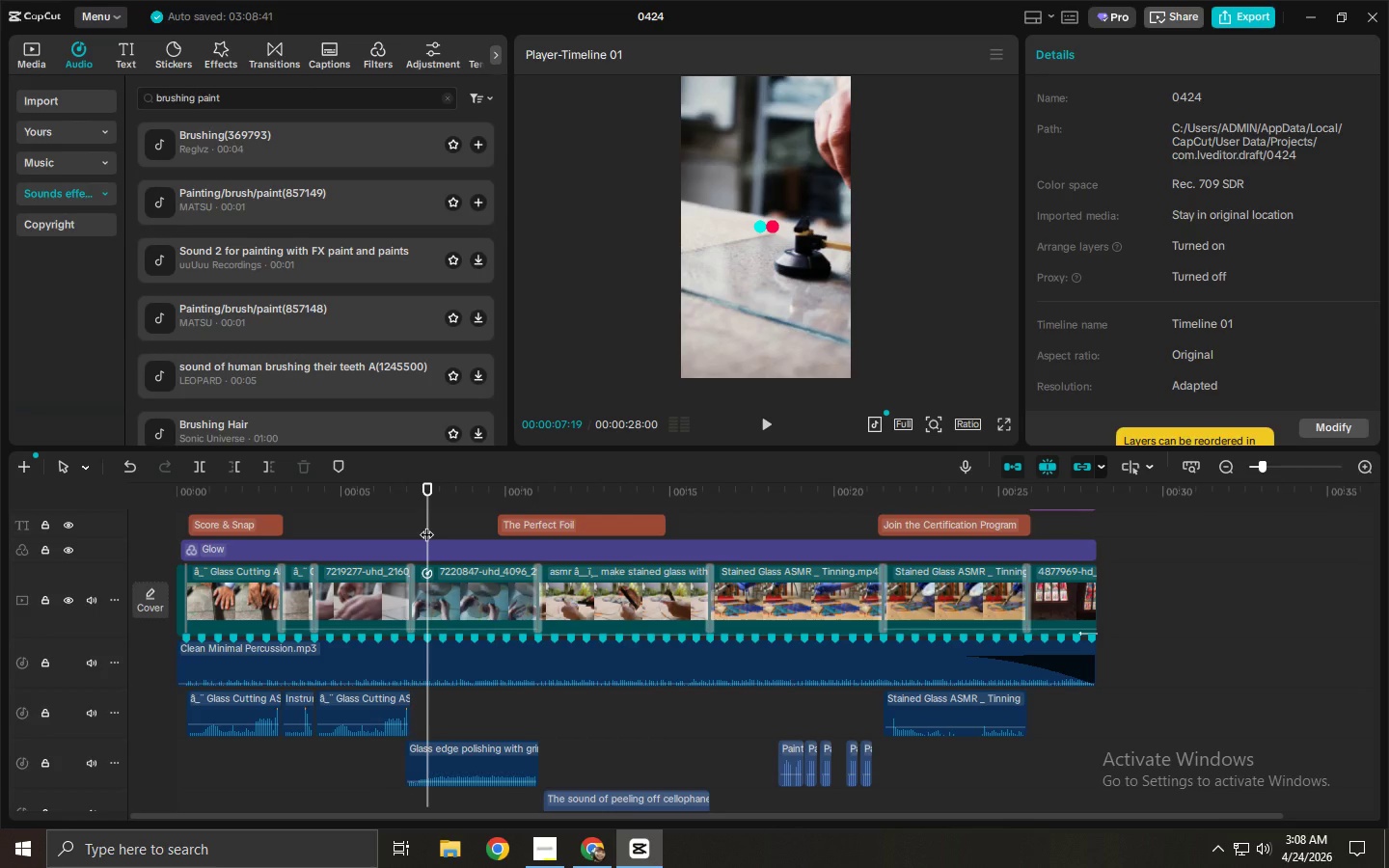 
left_click_drag(start_coordinate=[426, 525], to_coordinate=[358, 541])
 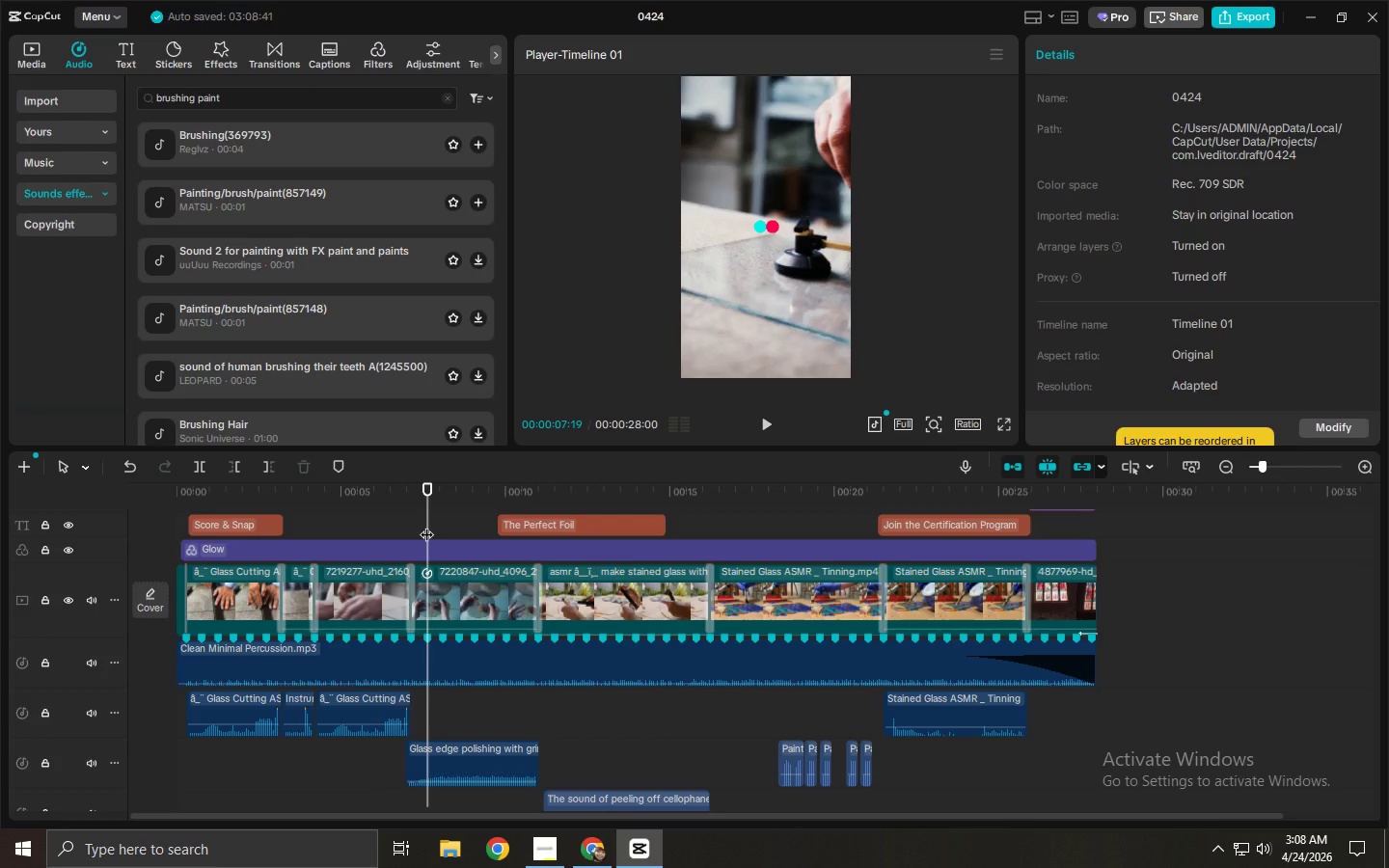 
key(Space)
 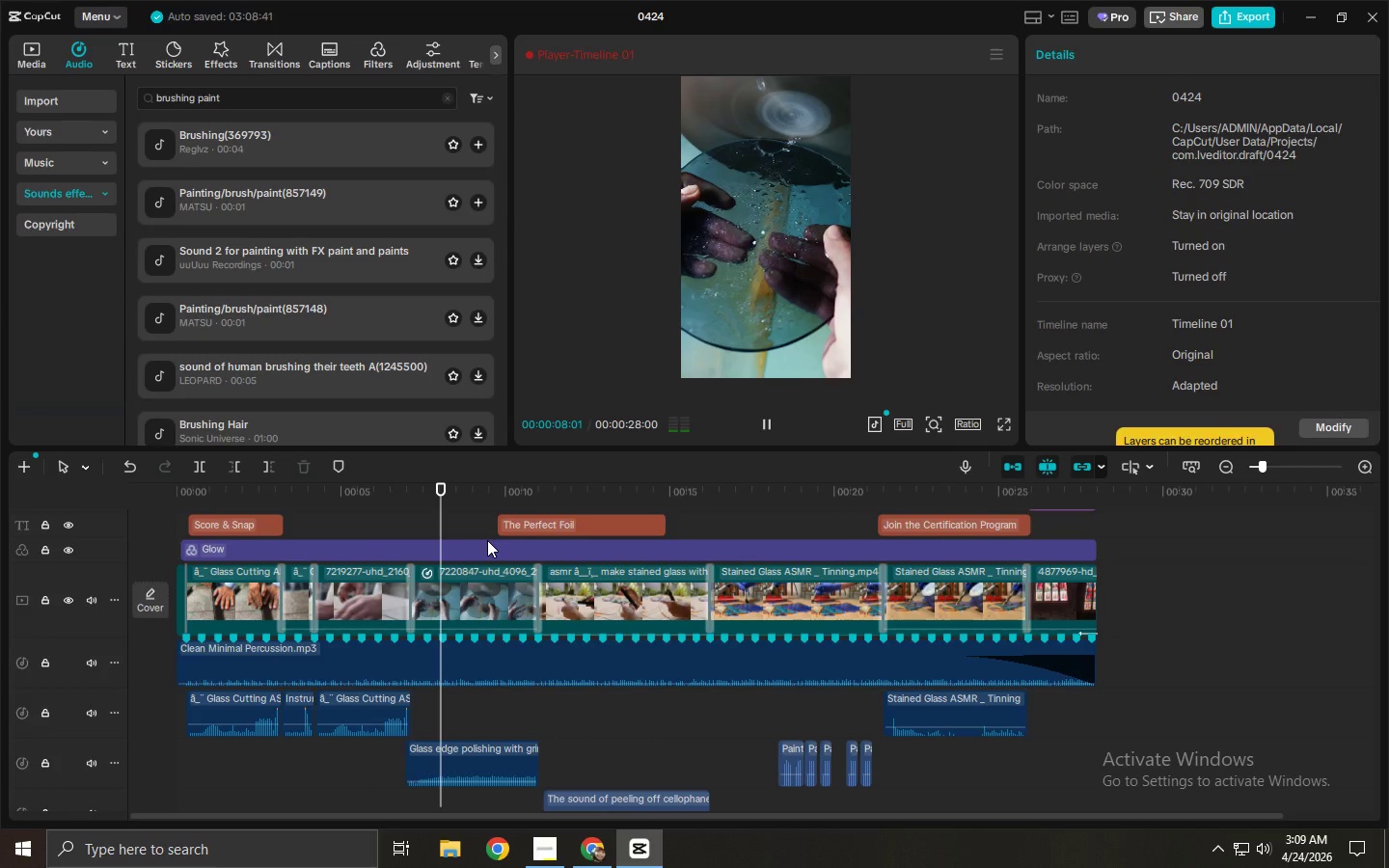 
wait(11.58)
 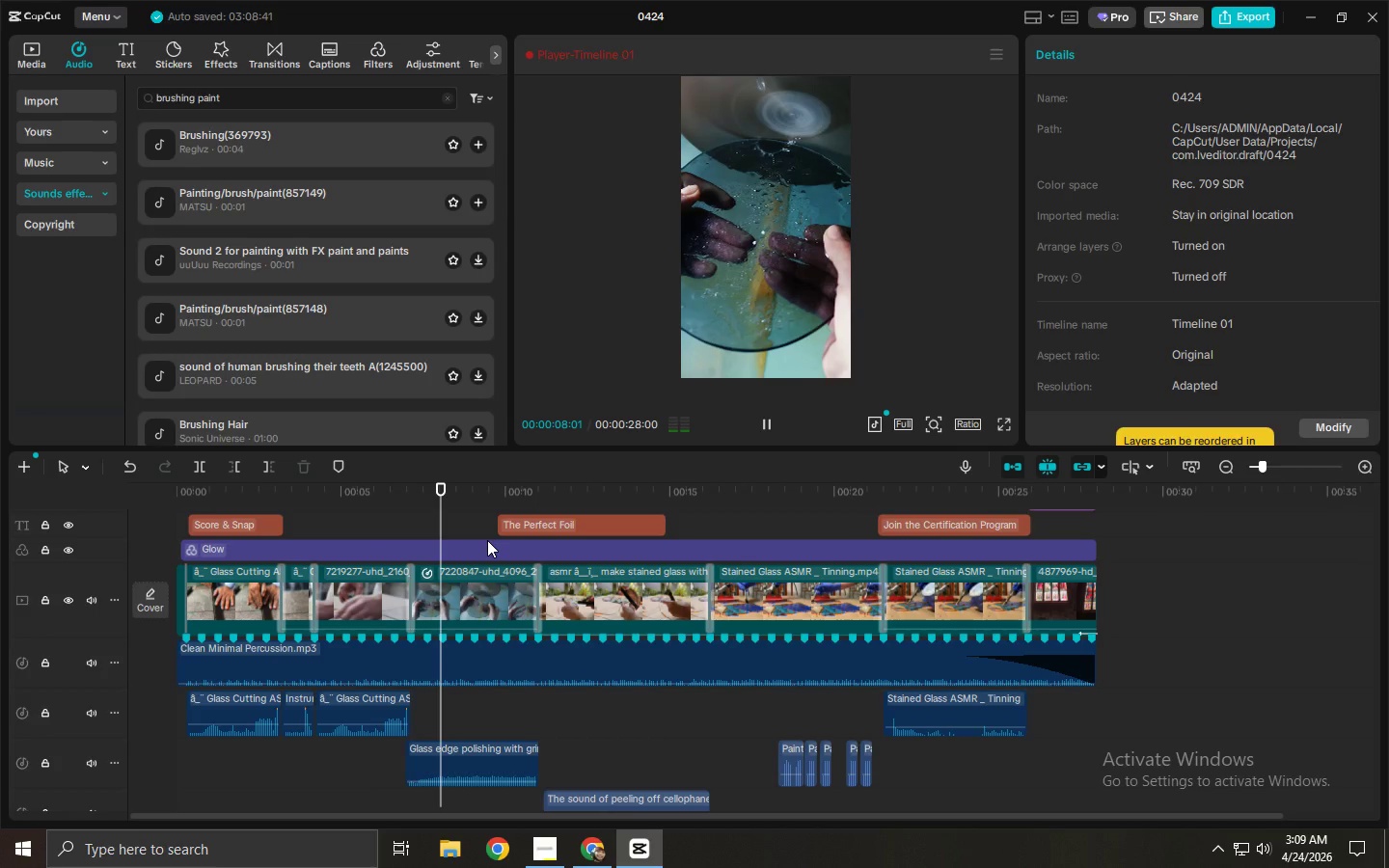 
left_click_drag(start_coordinate=[659, 506], to_coordinate=[651, 506])
 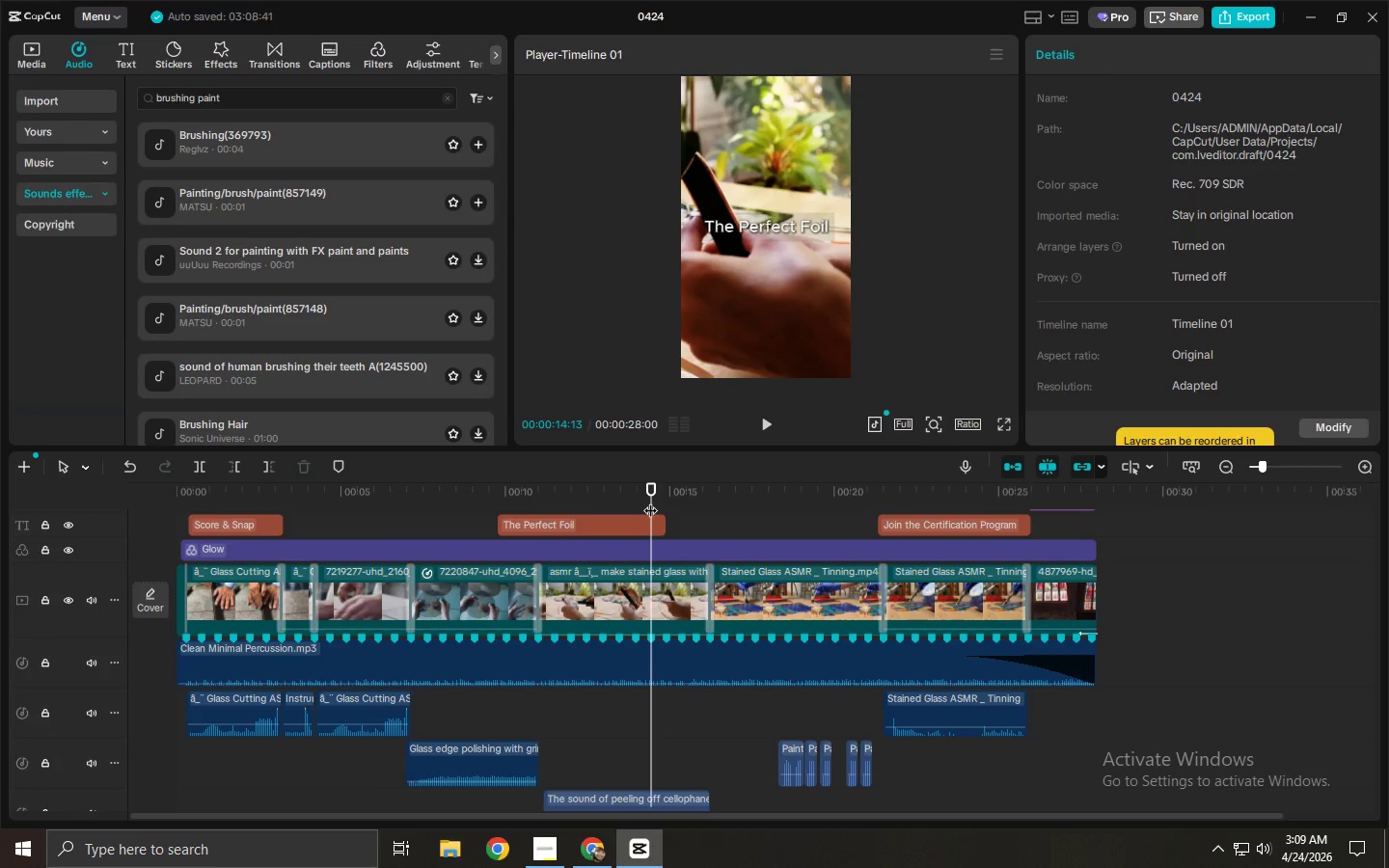 
left_click_drag(start_coordinate=[650, 501], to_coordinate=[158, 471])
 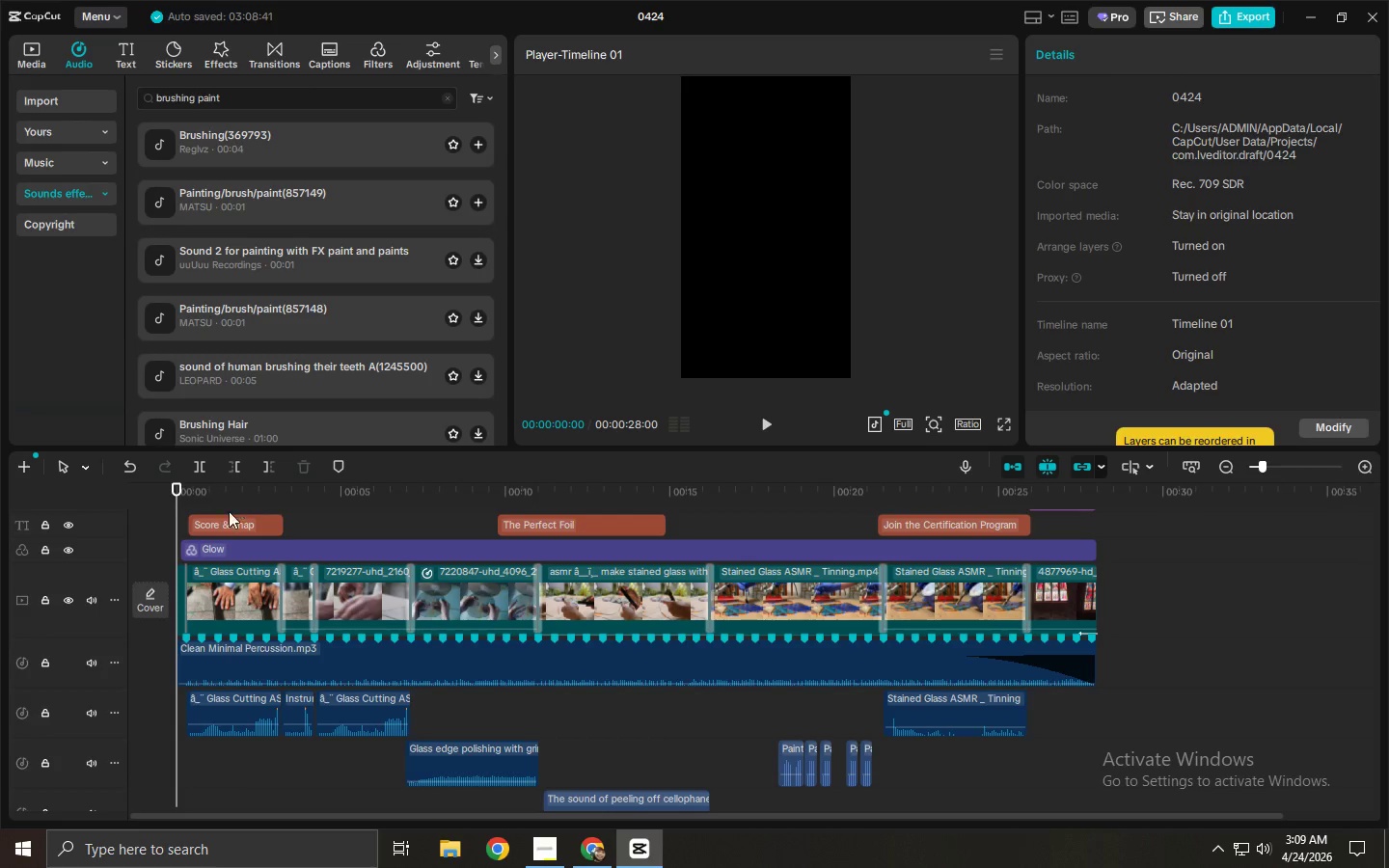 
key(Space)
 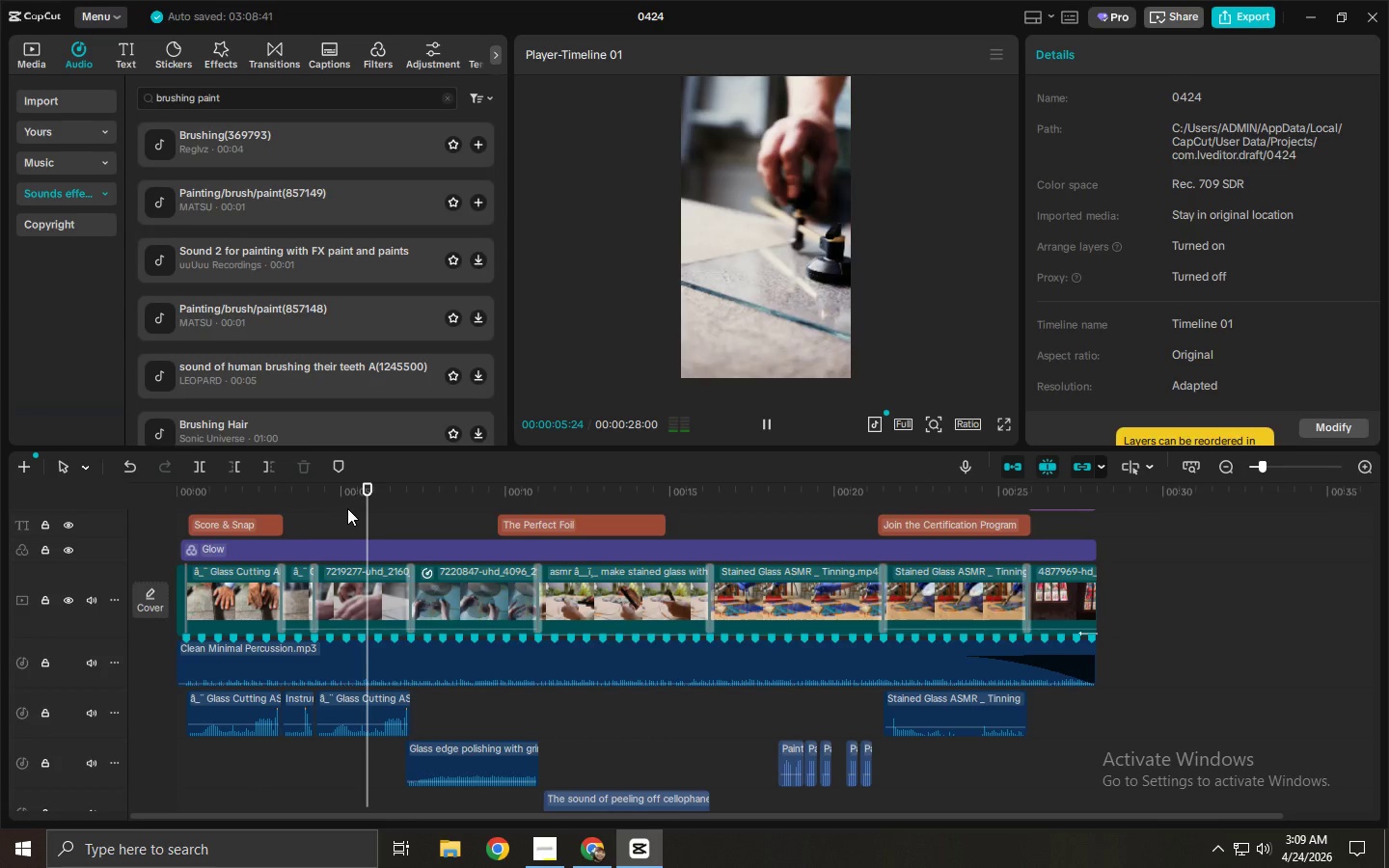 
wait(11.27)
 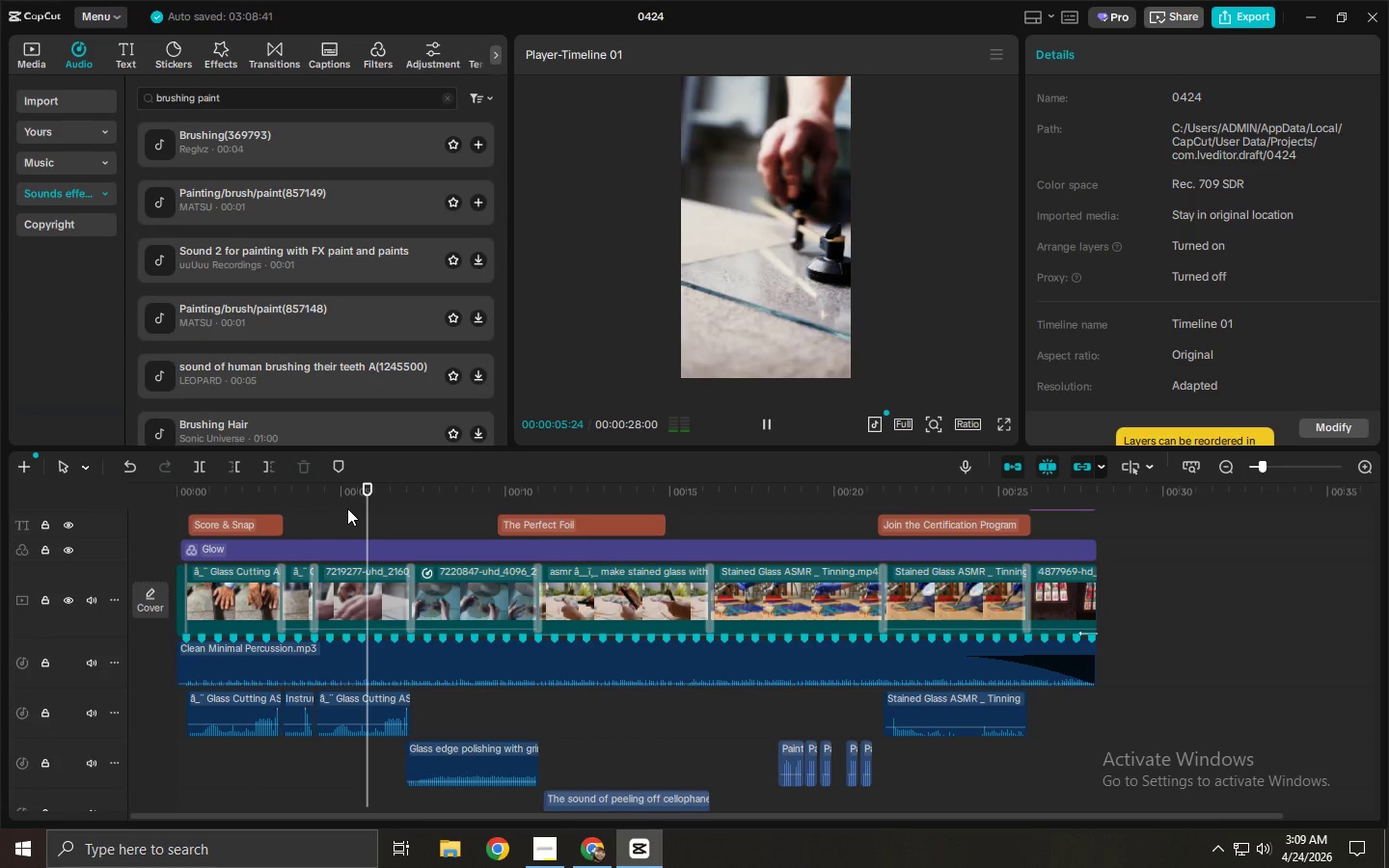 
key(Space)
 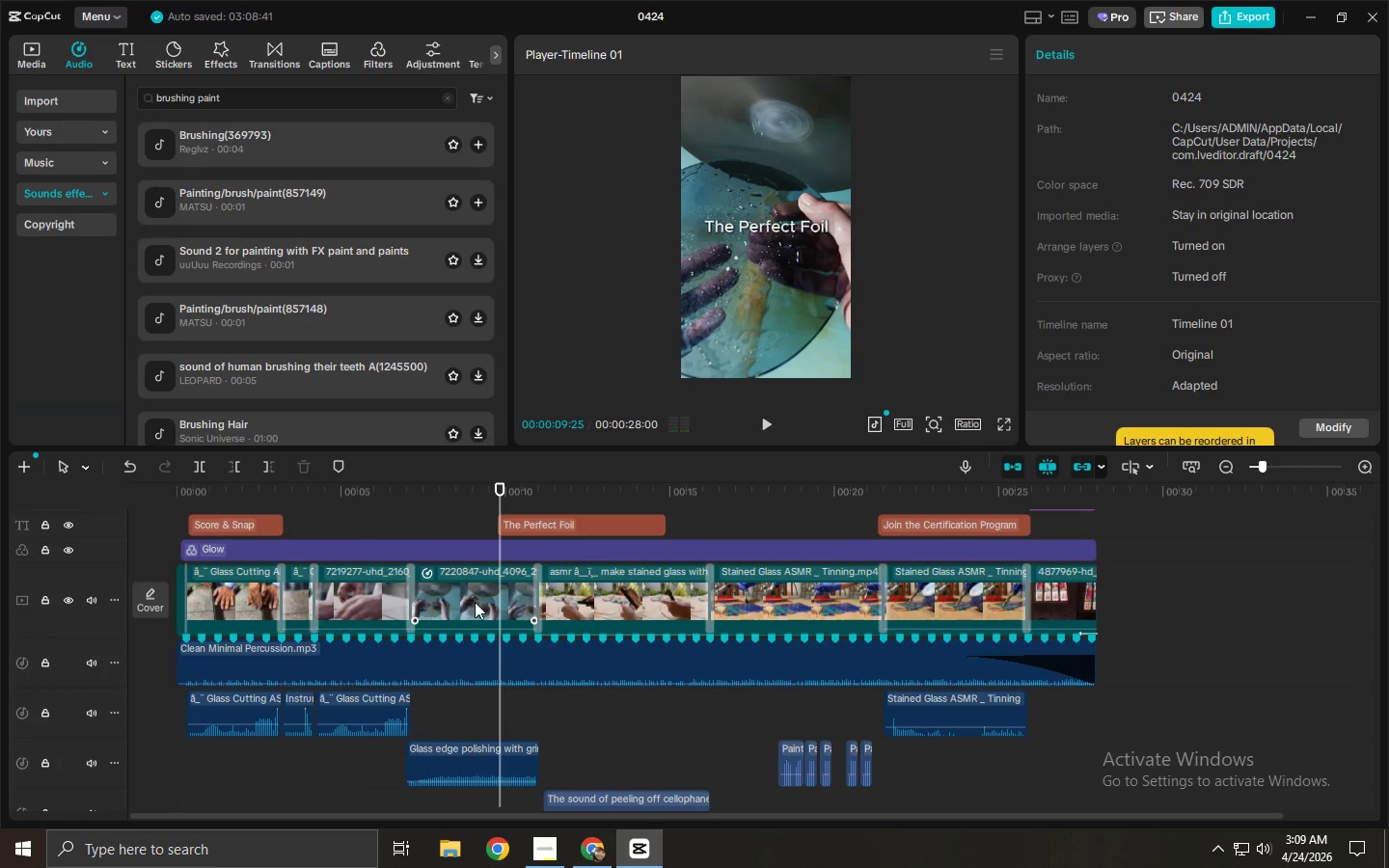 
left_click([475, 602])
 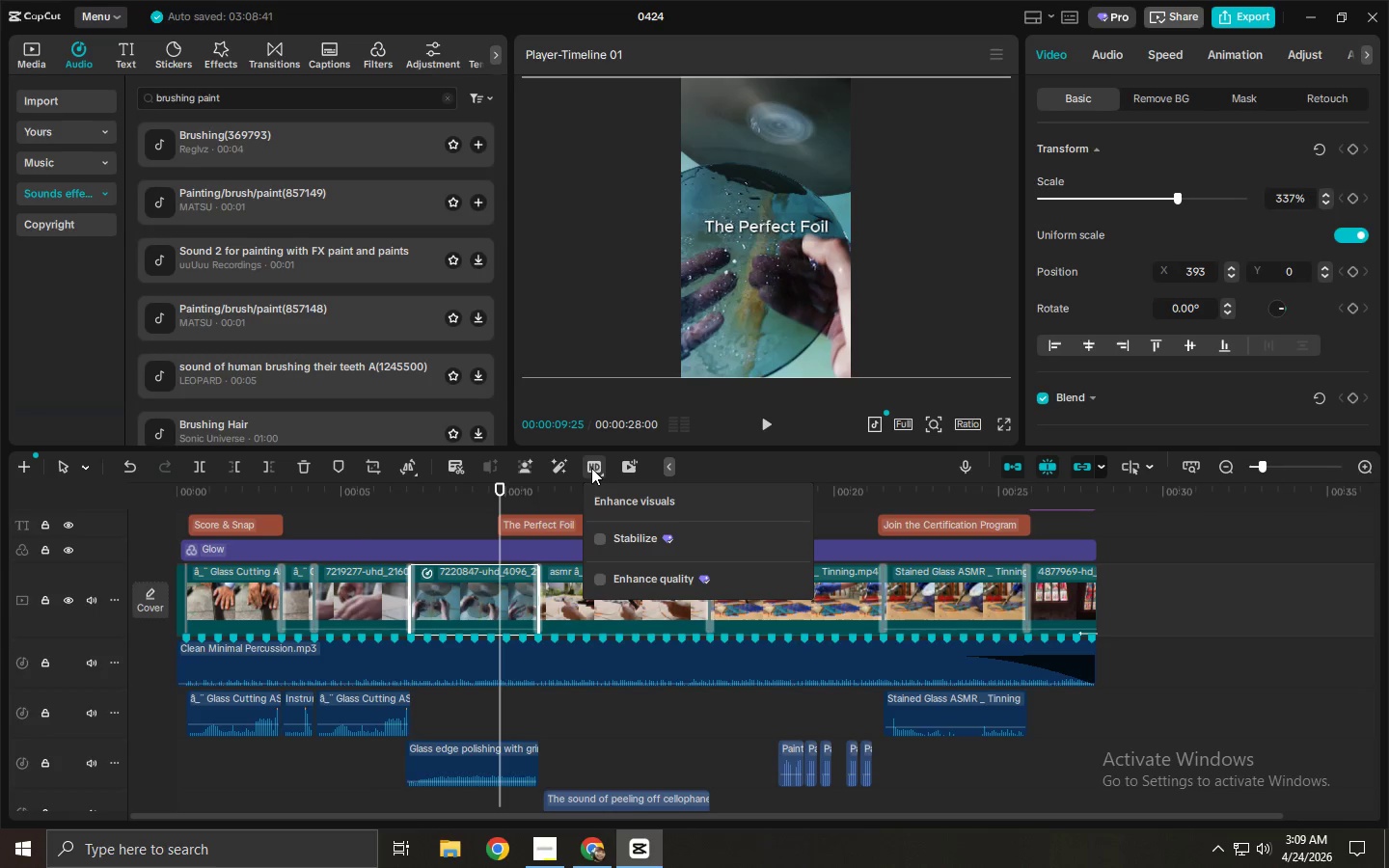 
left_click([602, 579])
 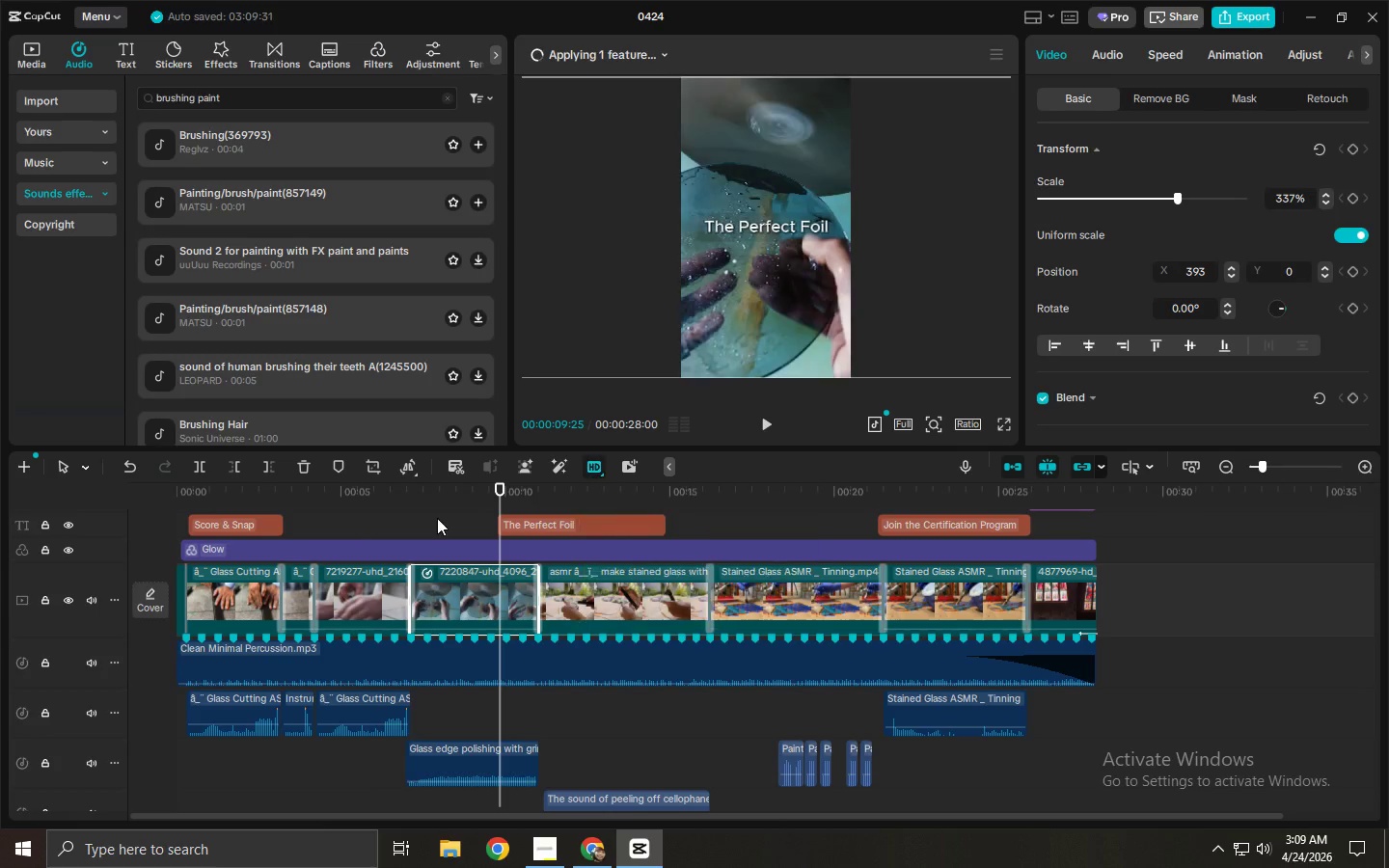 
left_click([407, 497])
 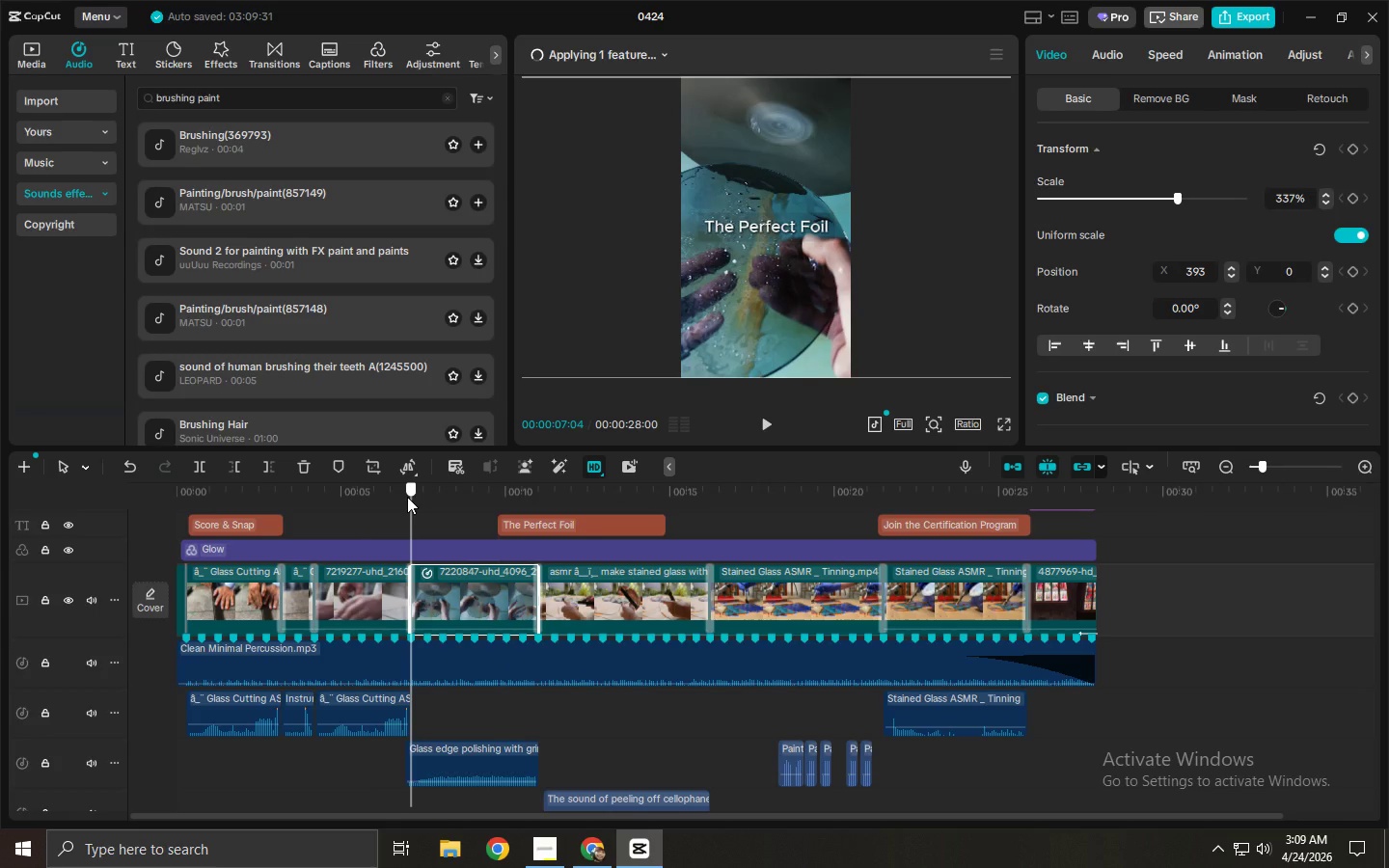 
key(Space)
 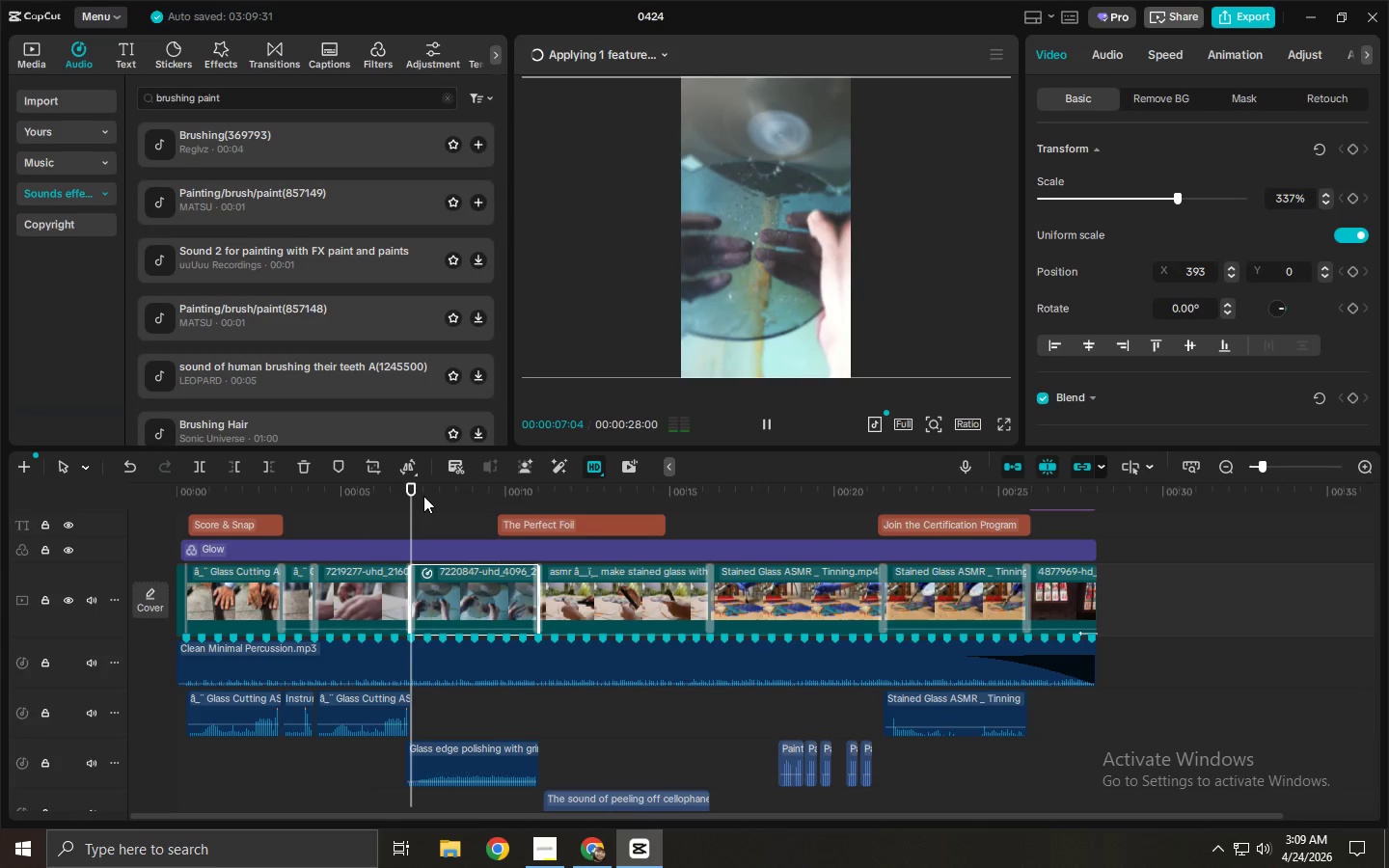 
key(Space)
 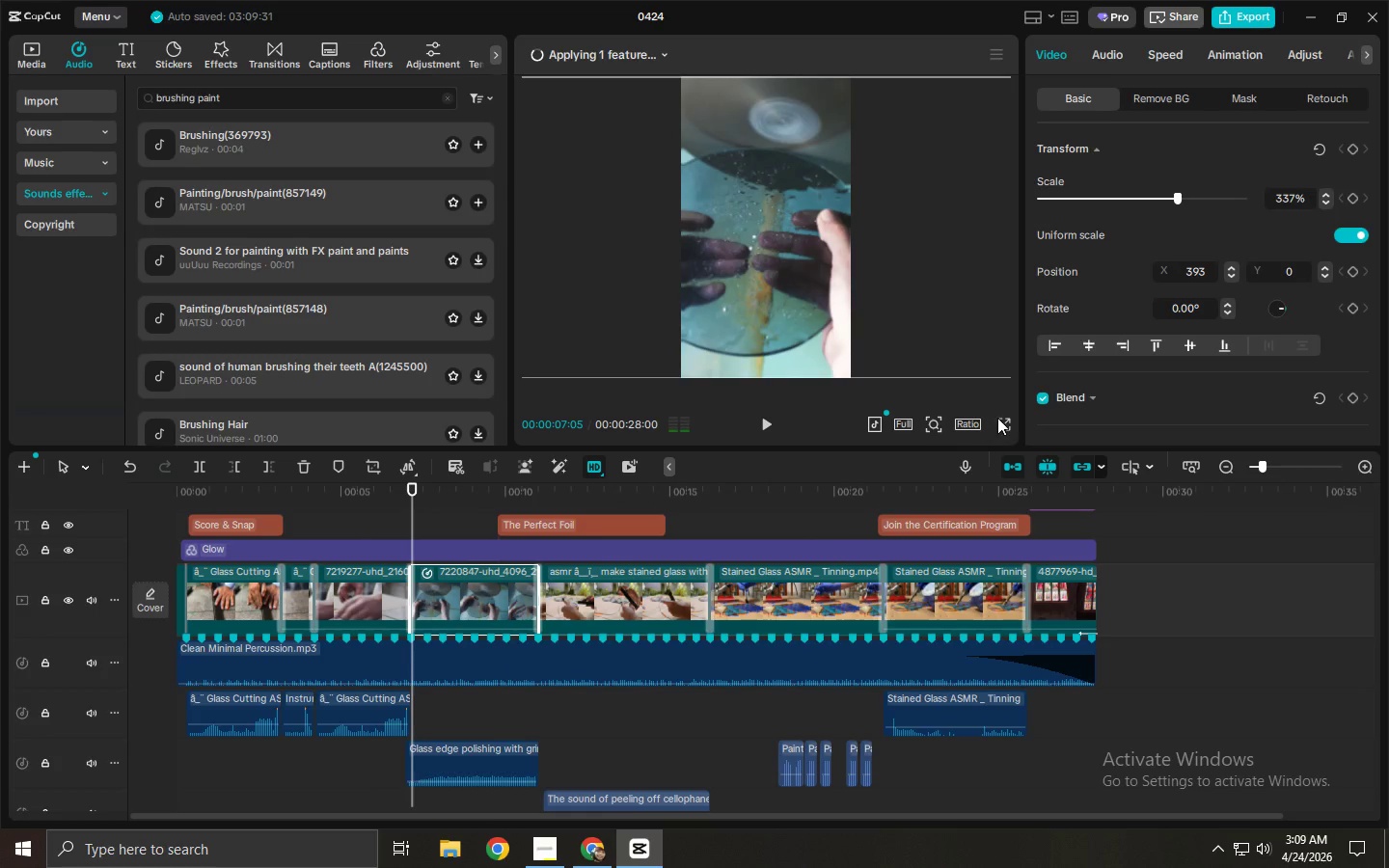 
left_click([1006, 418])
 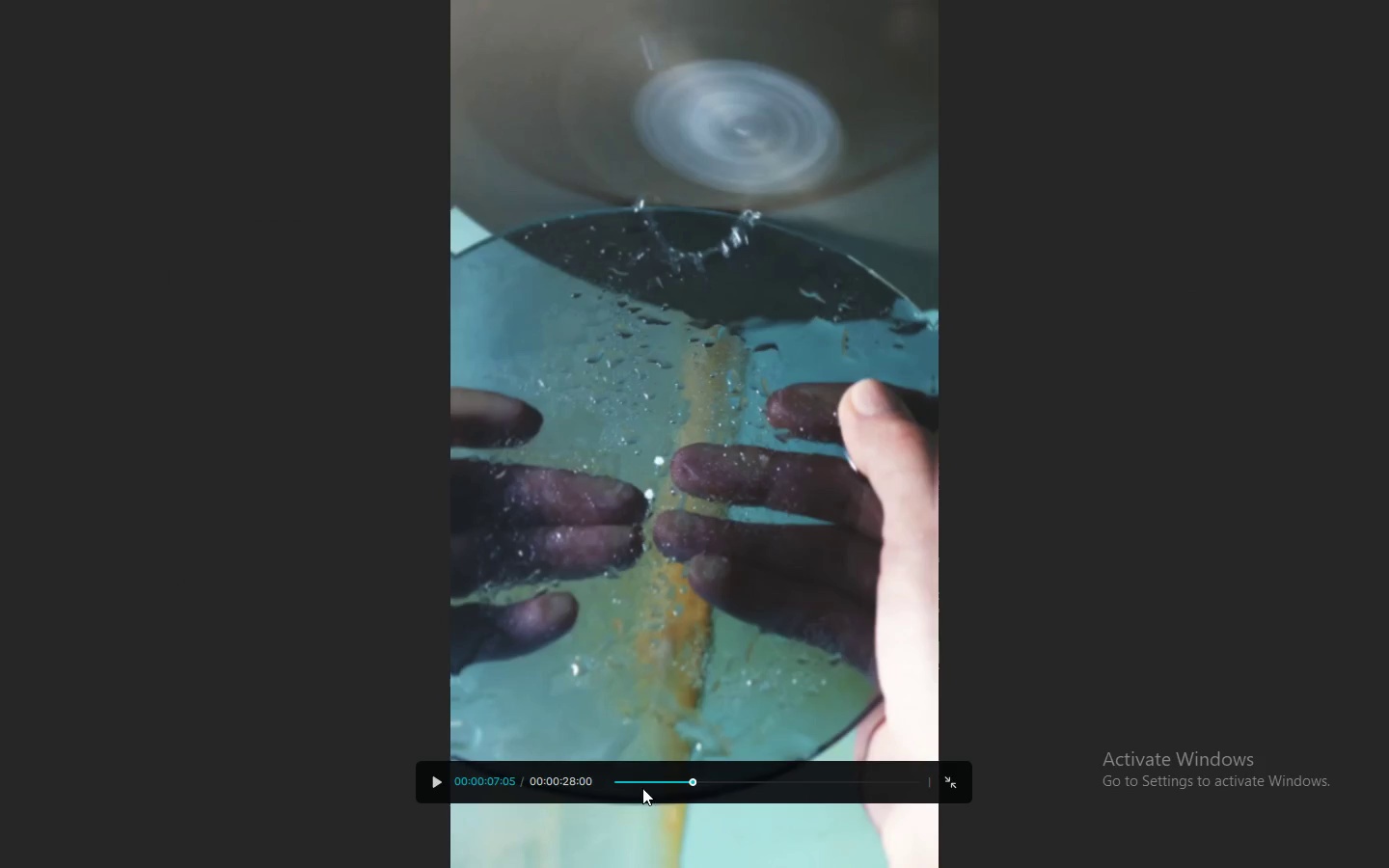 
left_click([661, 784])
 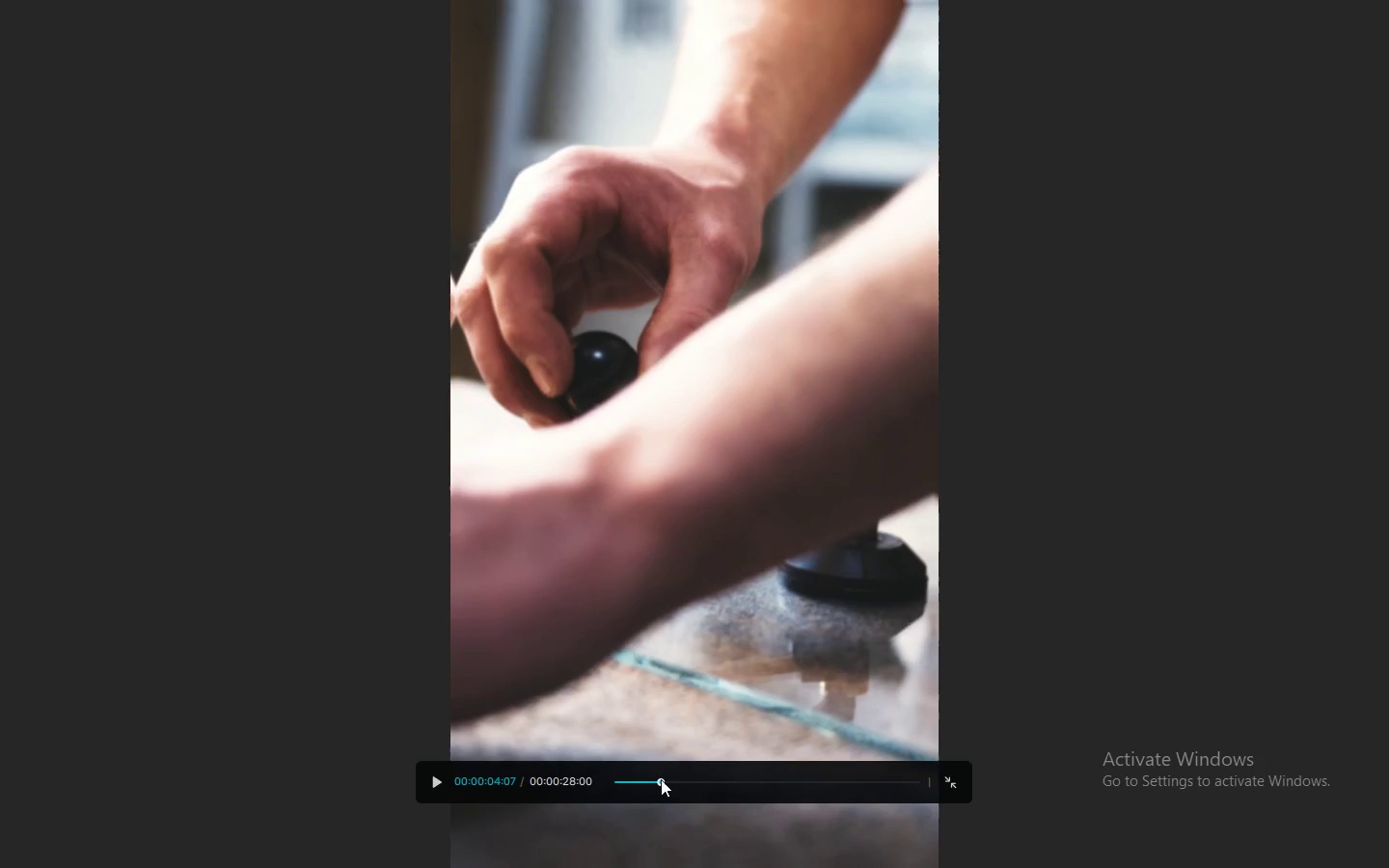 
key(Space)
 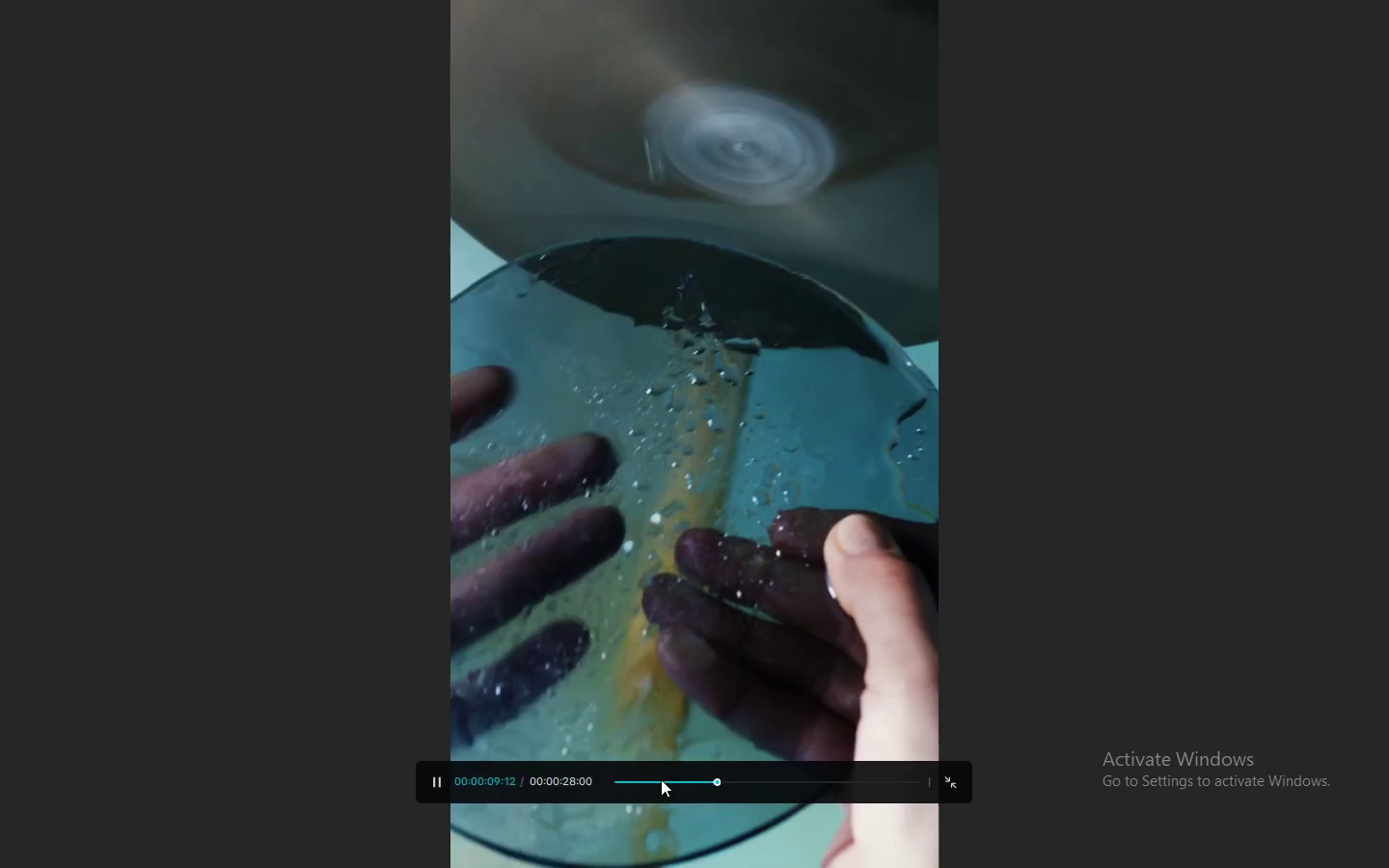 
wait(7.08)
 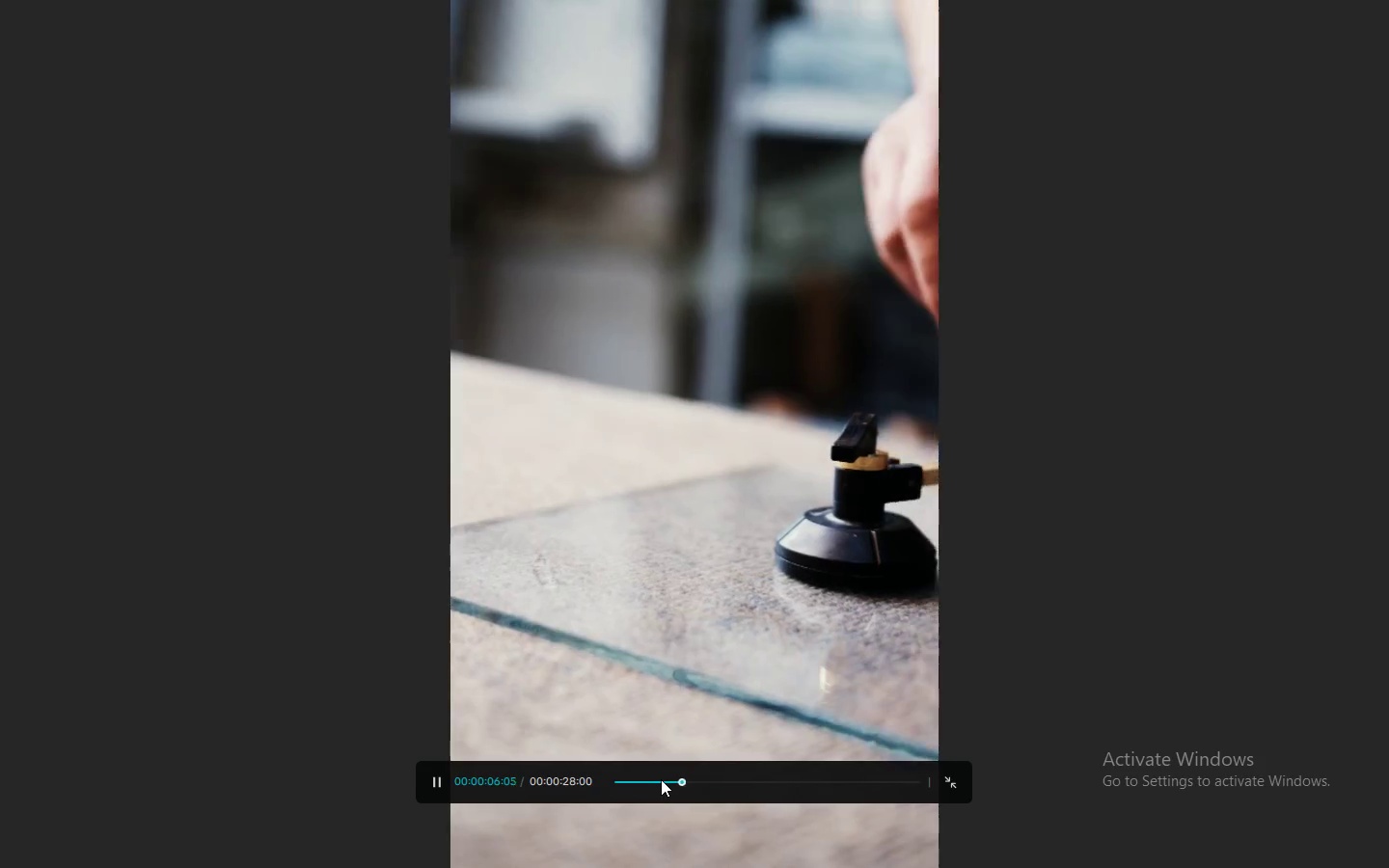 
key(Space)
 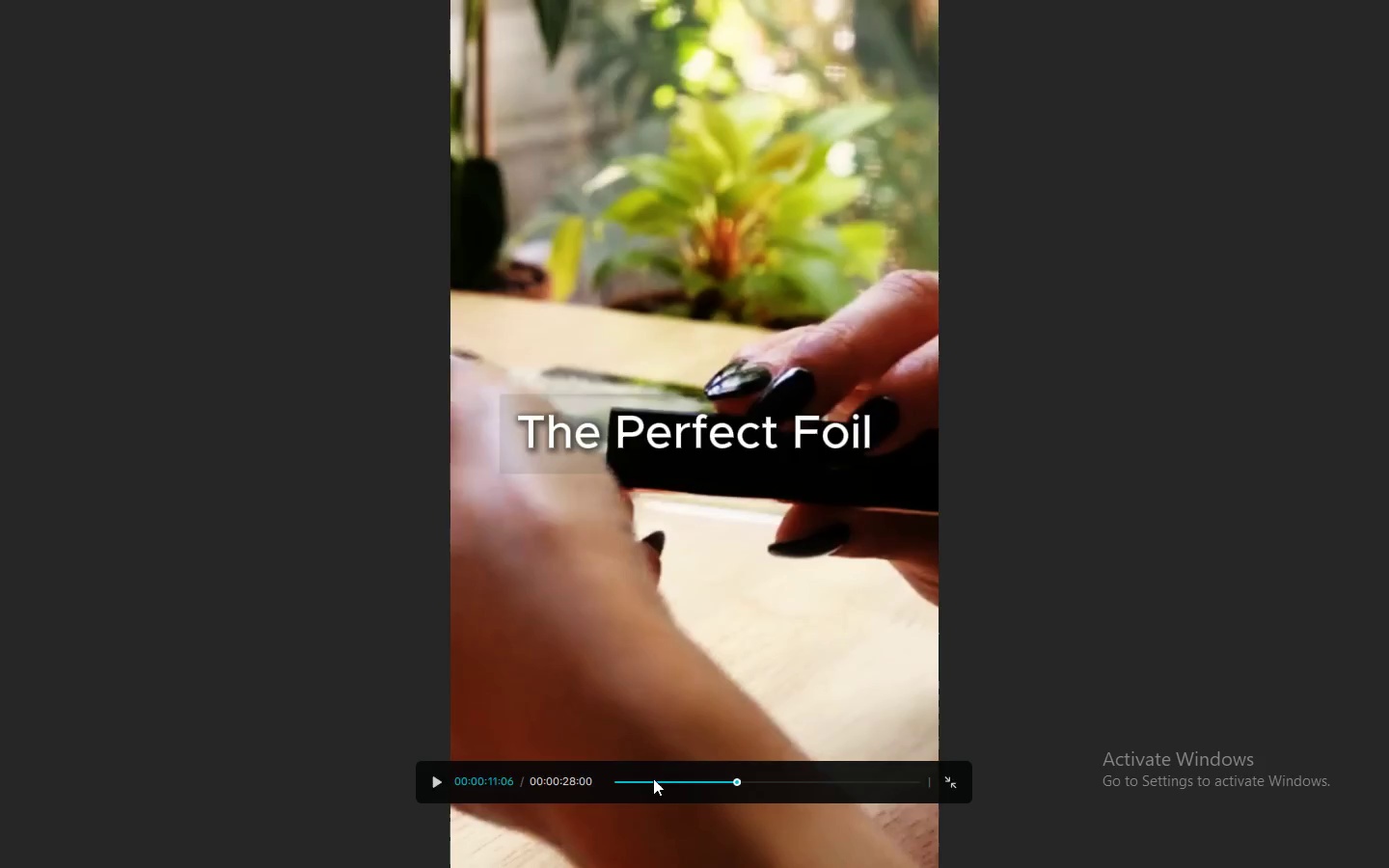 
key(Escape)
 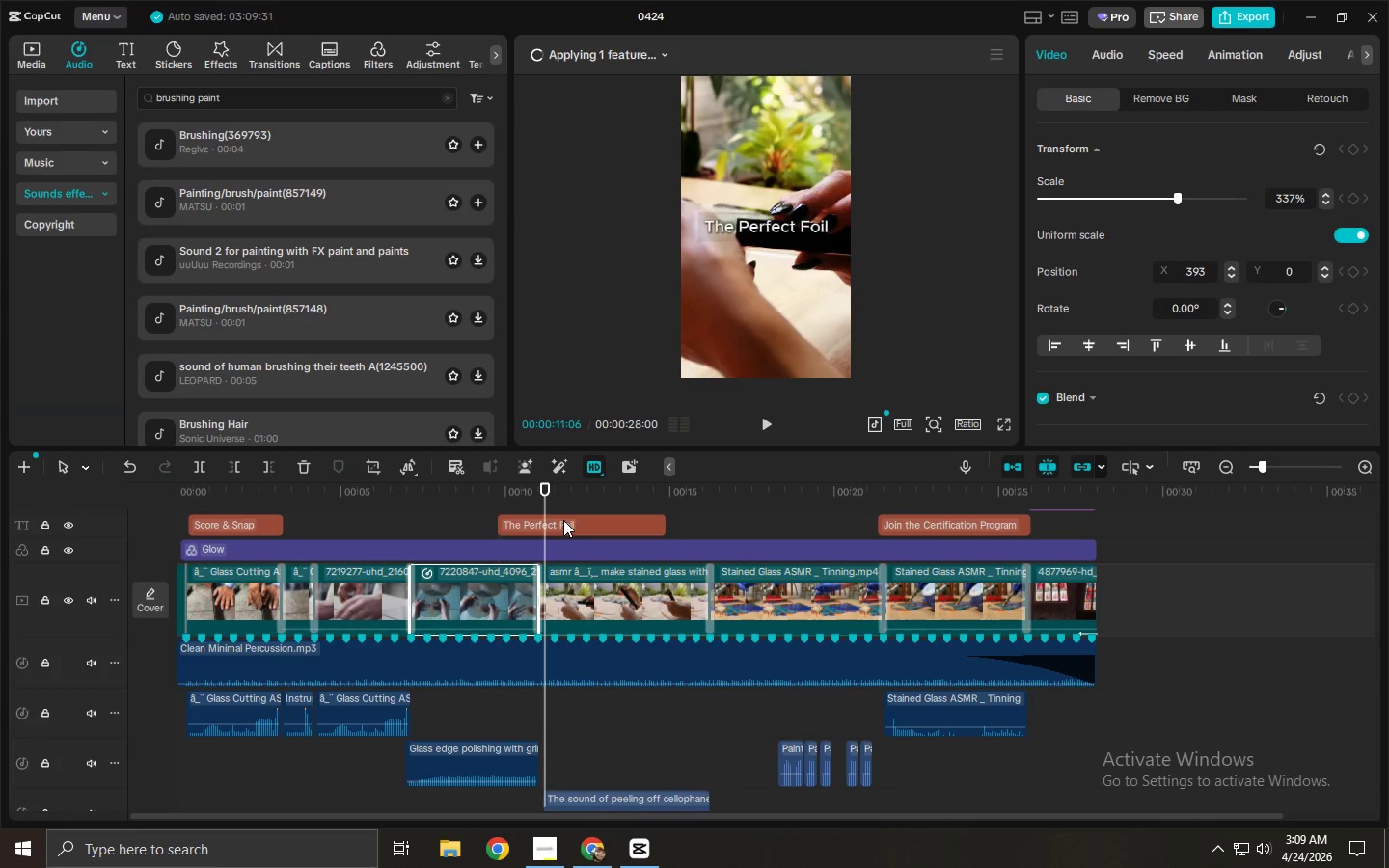 
left_click_drag(start_coordinate=[563, 517], to_coordinate=[477, 553])
 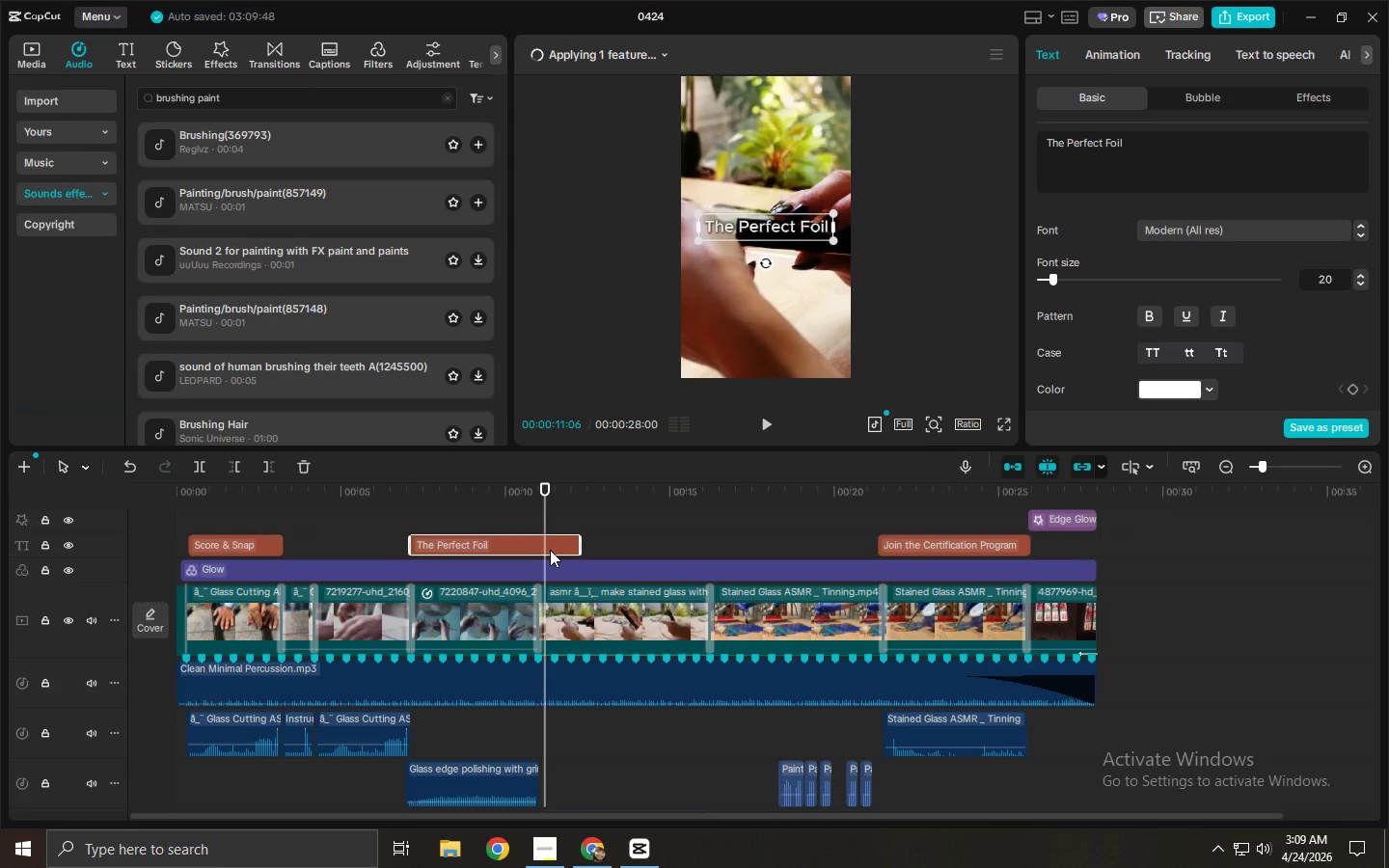 
left_click([568, 549])
 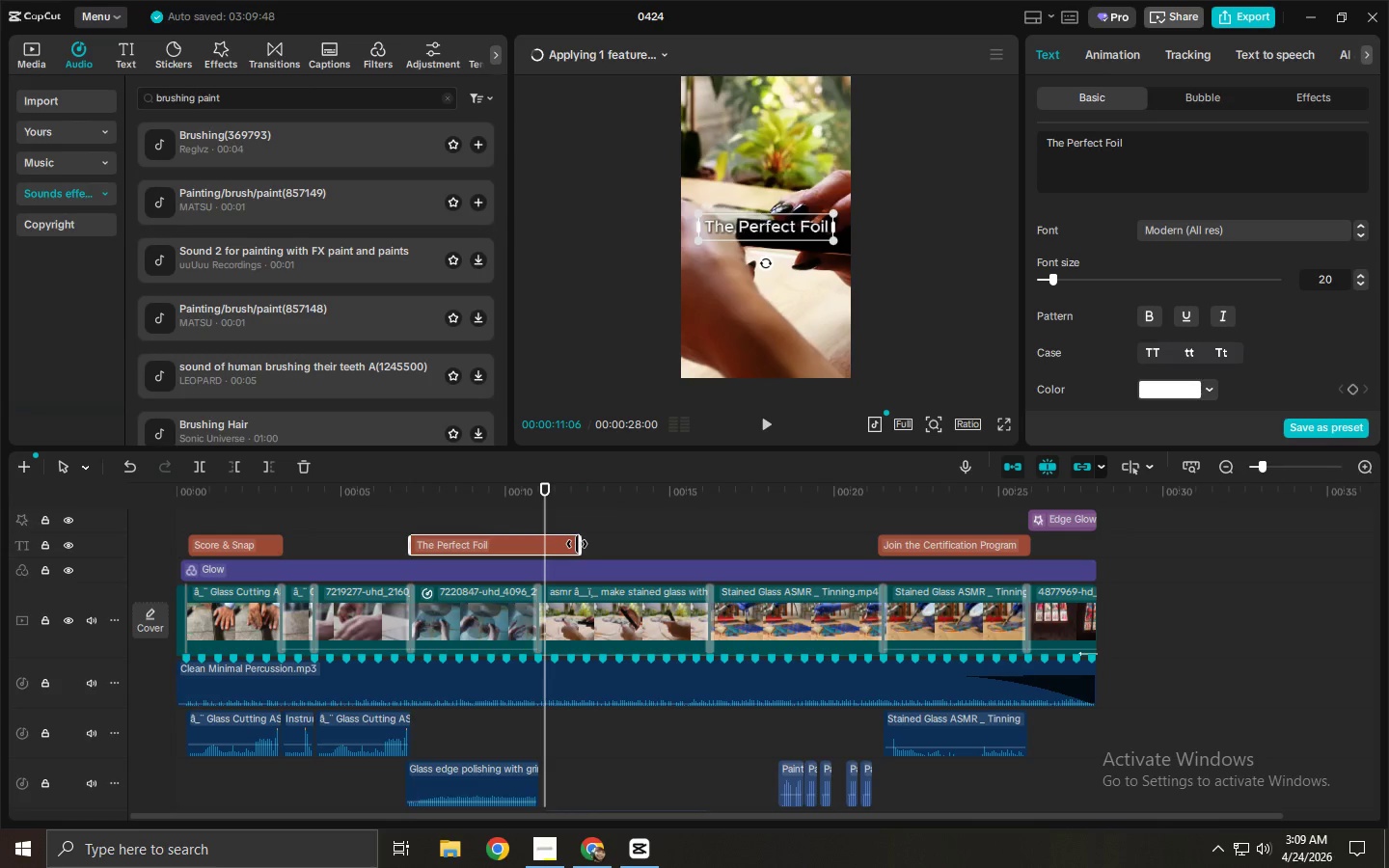 
left_click_drag(start_coordinate=[577, 544], to_coordinate=[571, 546])
 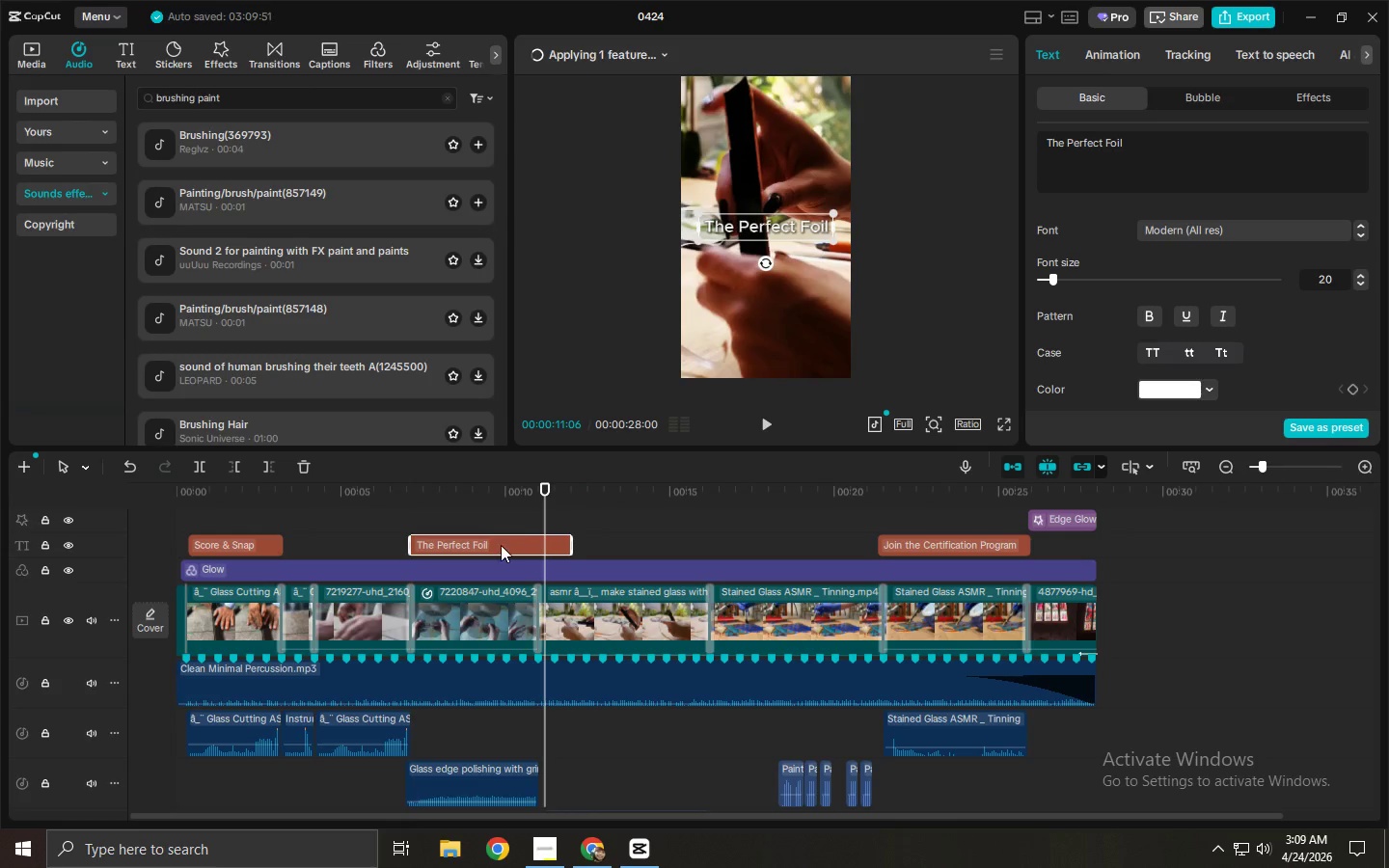 
left_click_drag(start_coordinate=[500, 544], to_coordinate=[621, 542])
 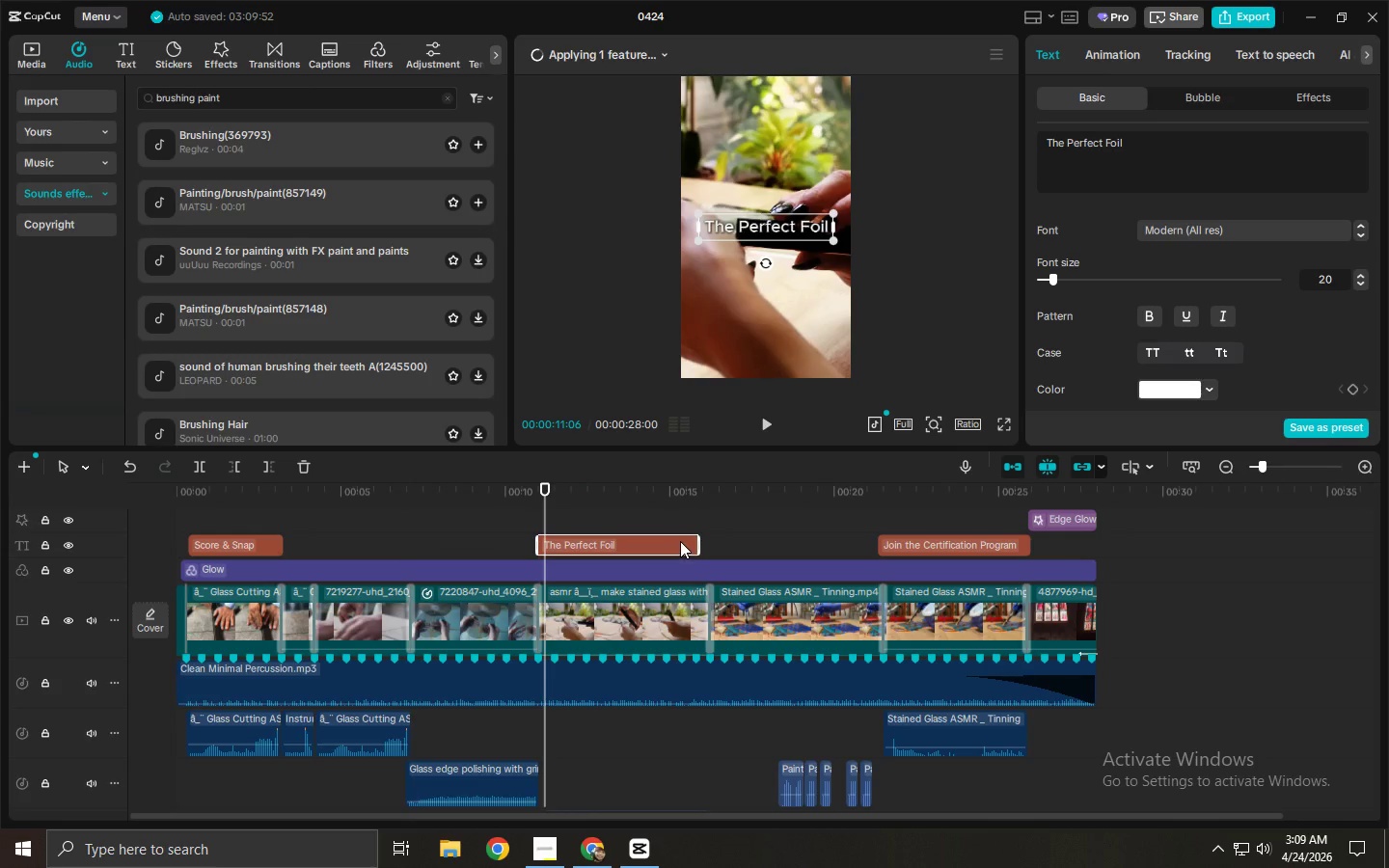 
left_click([680, 540])
 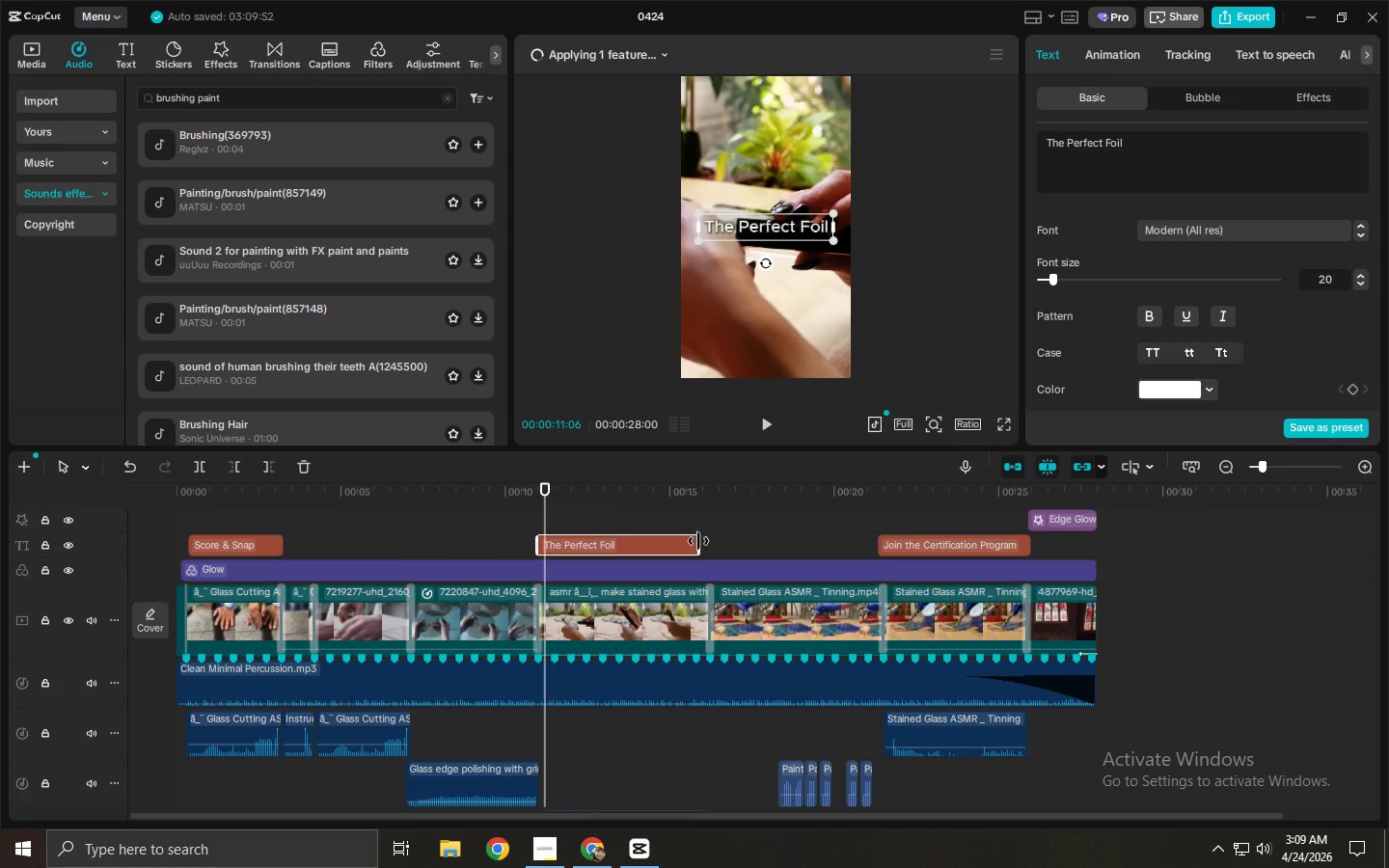 
left_click_drag(start_coordinate=[697, 541], to_coordinate=[706, 542])
 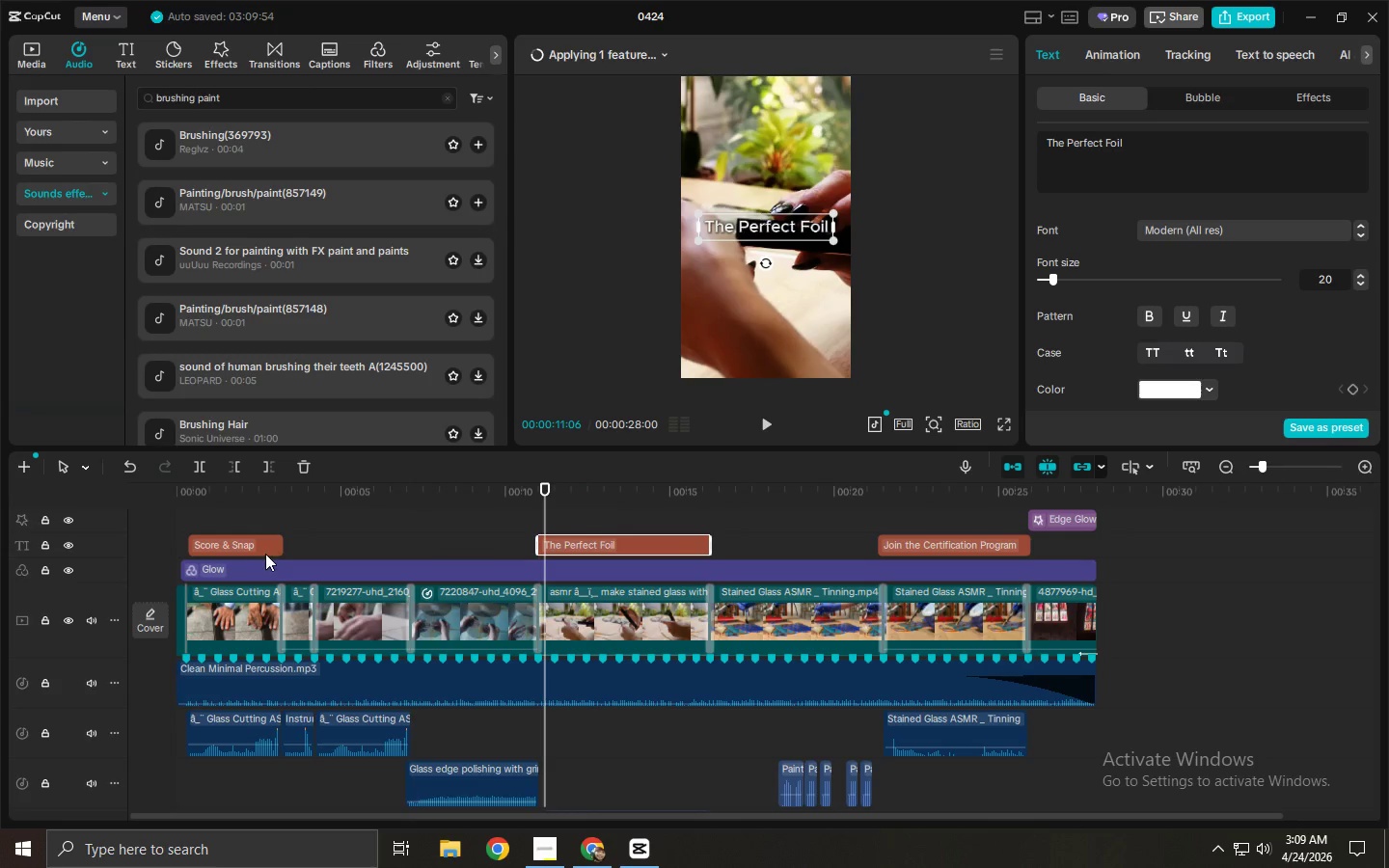 
left_click([261, 553])
 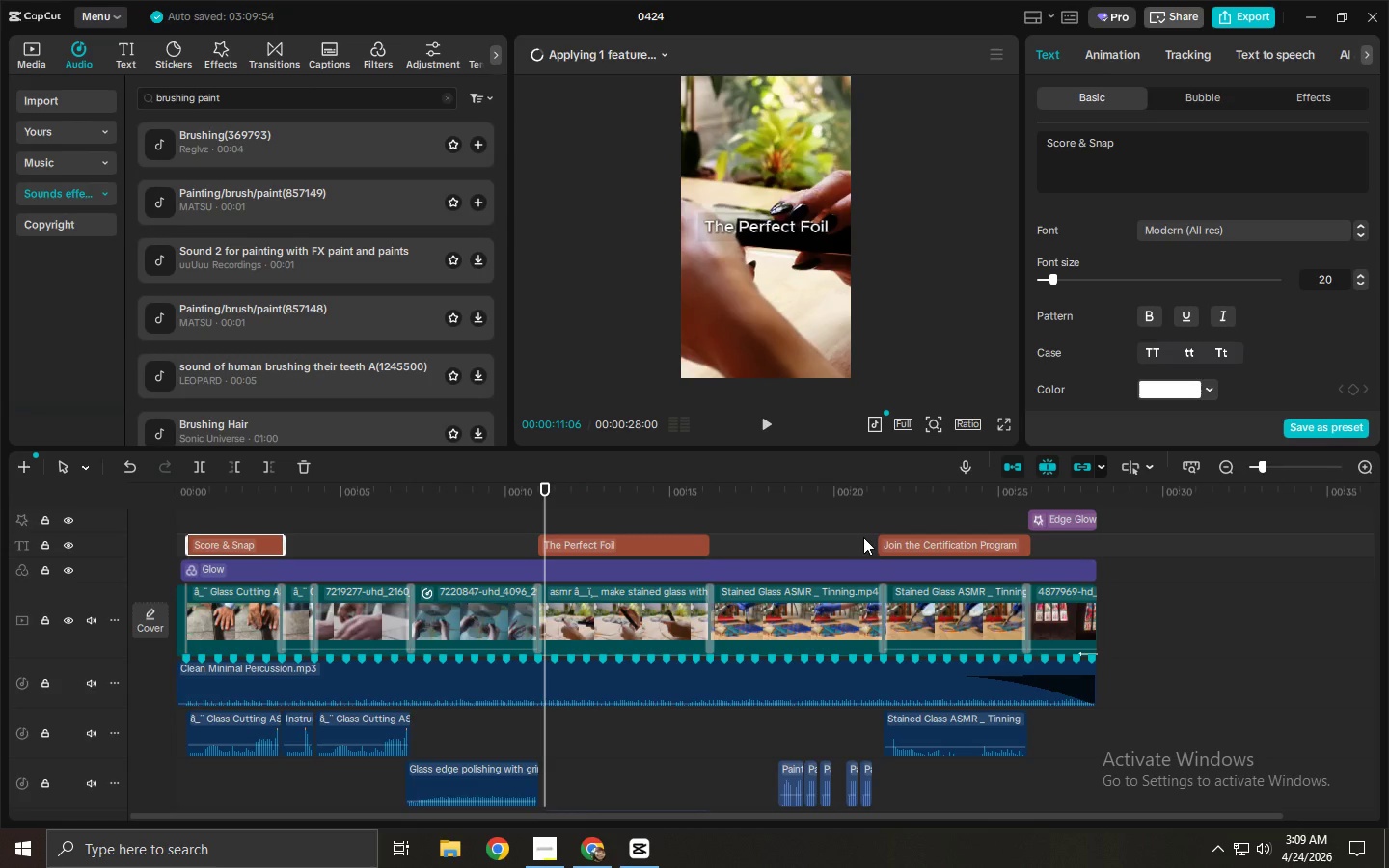 
left_click([912, 537])
 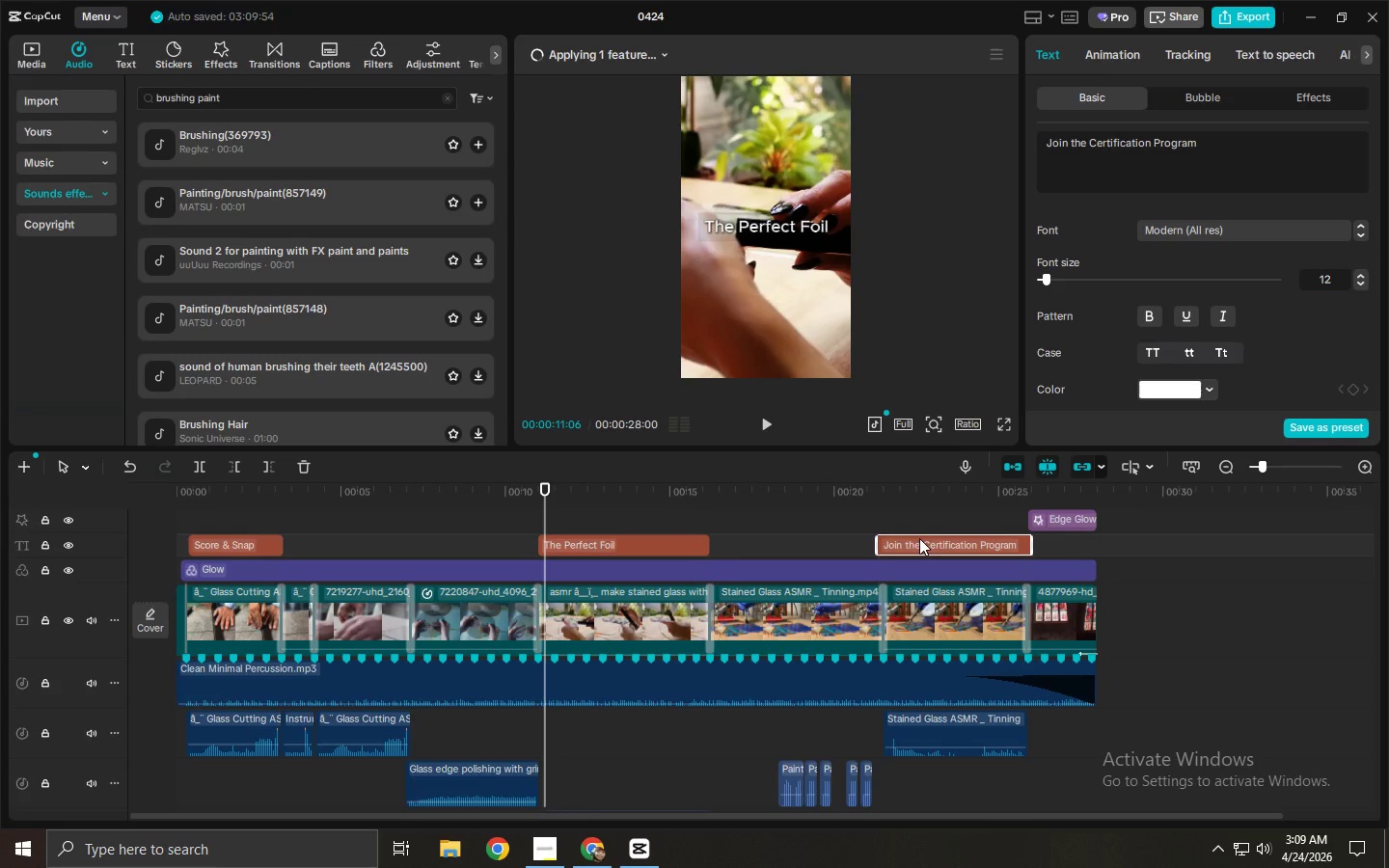 
left_click_drag(start_coordinate=[921, 537], to_coordinate=[921, 542])
 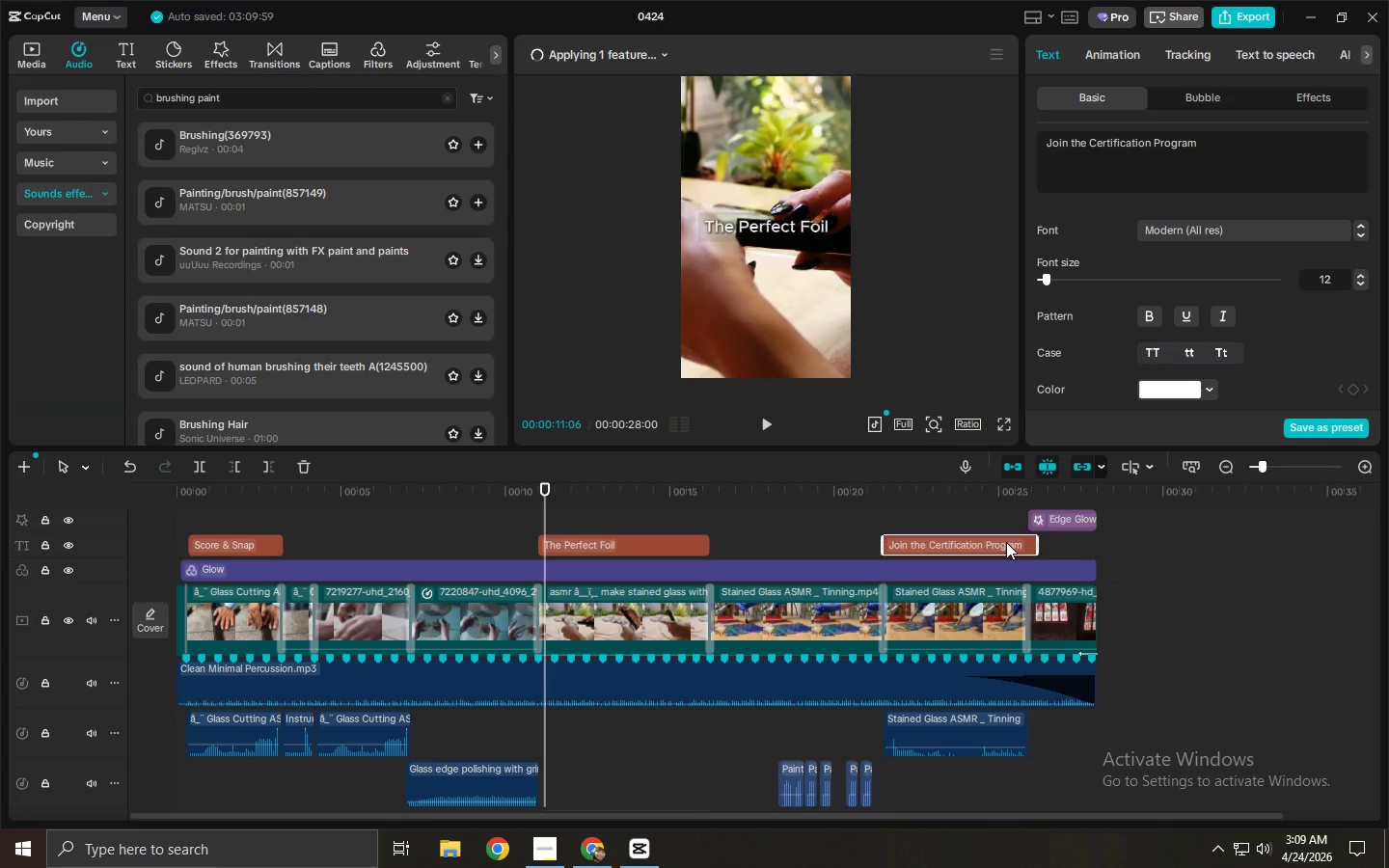 
left_click([1006, 542])
 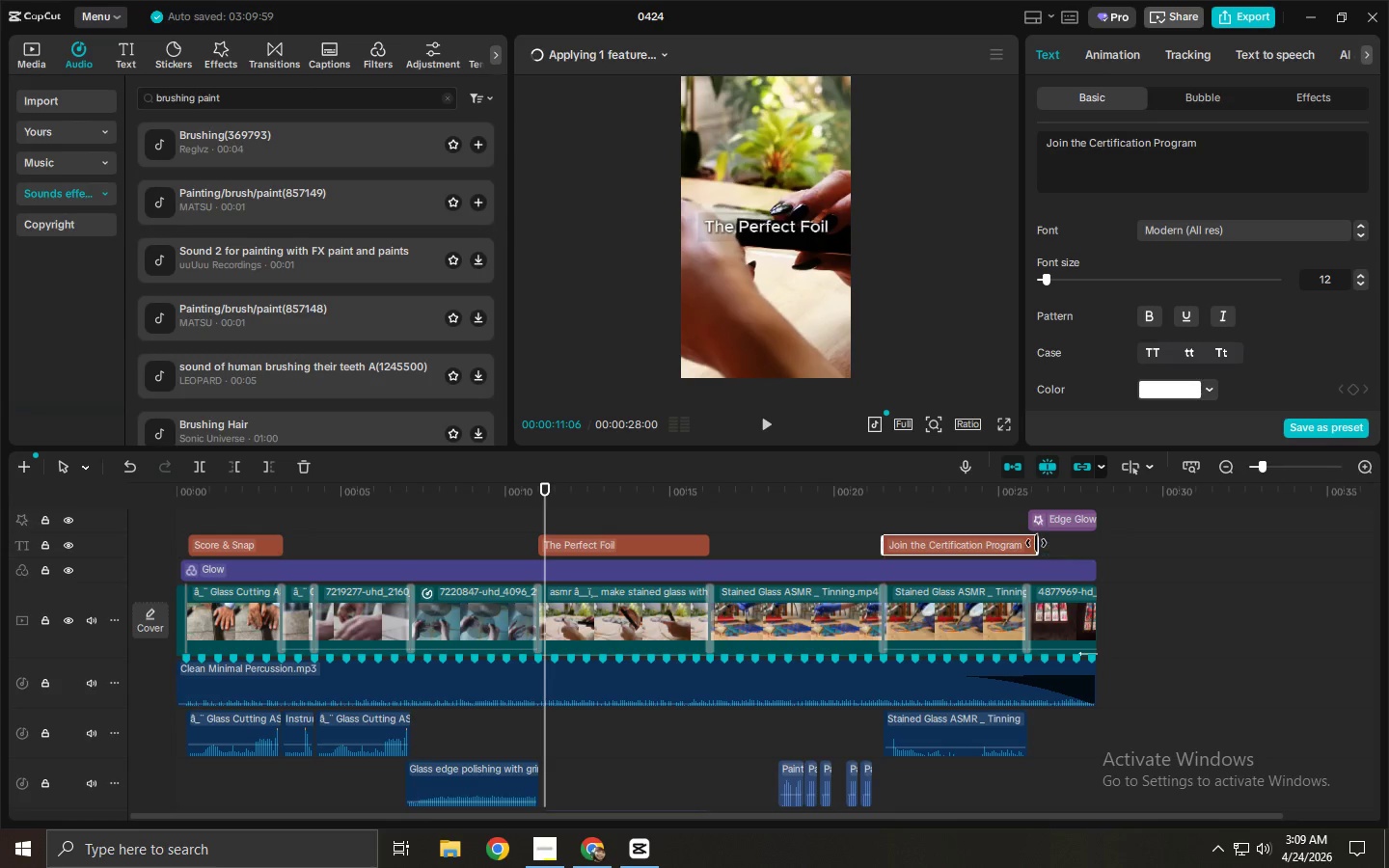 
left_click_drag(start_coordinate=[1036, 543], to_coordinate=[1026, 544])
 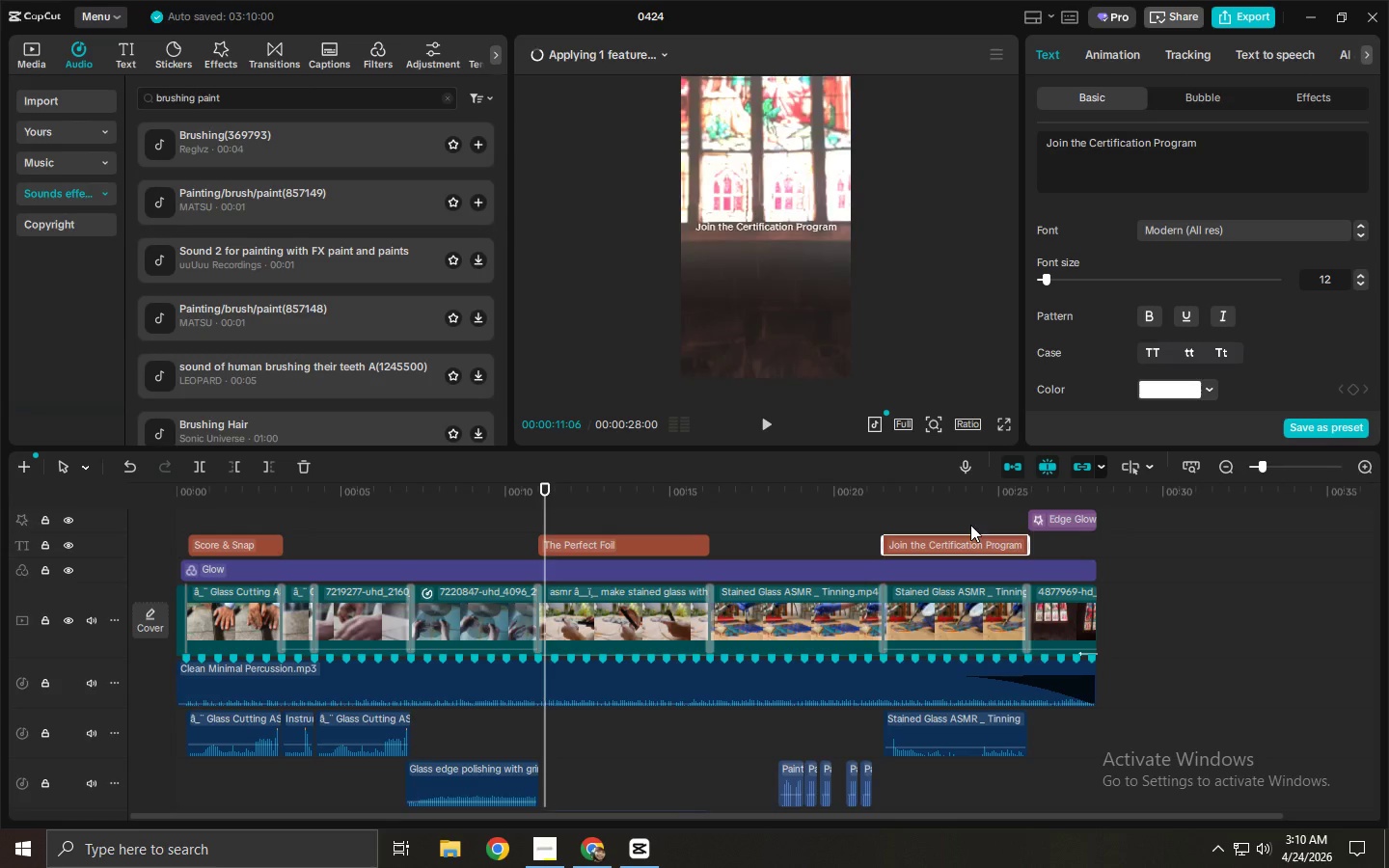 
left_click([882, 502])
 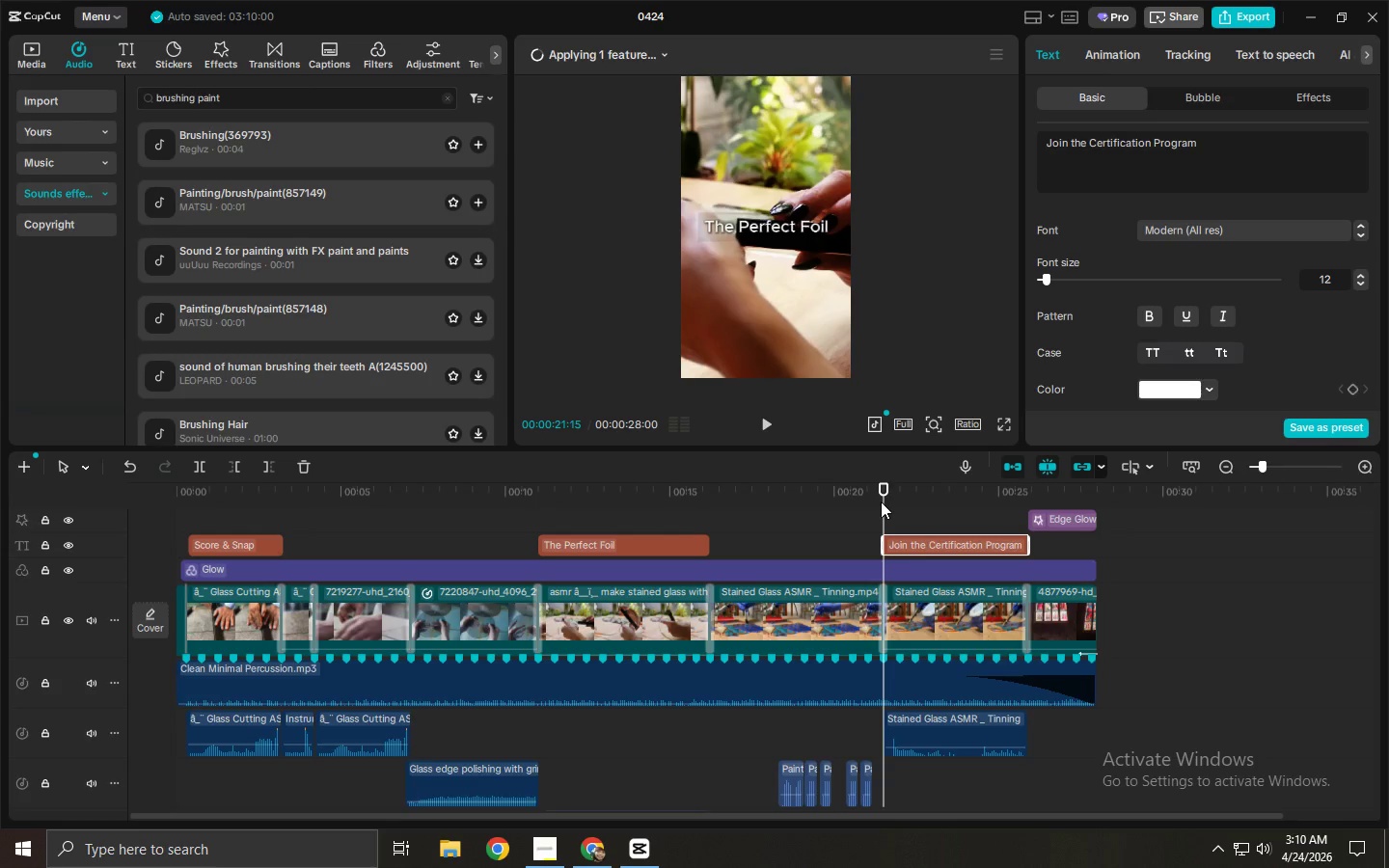 
key(Space)
 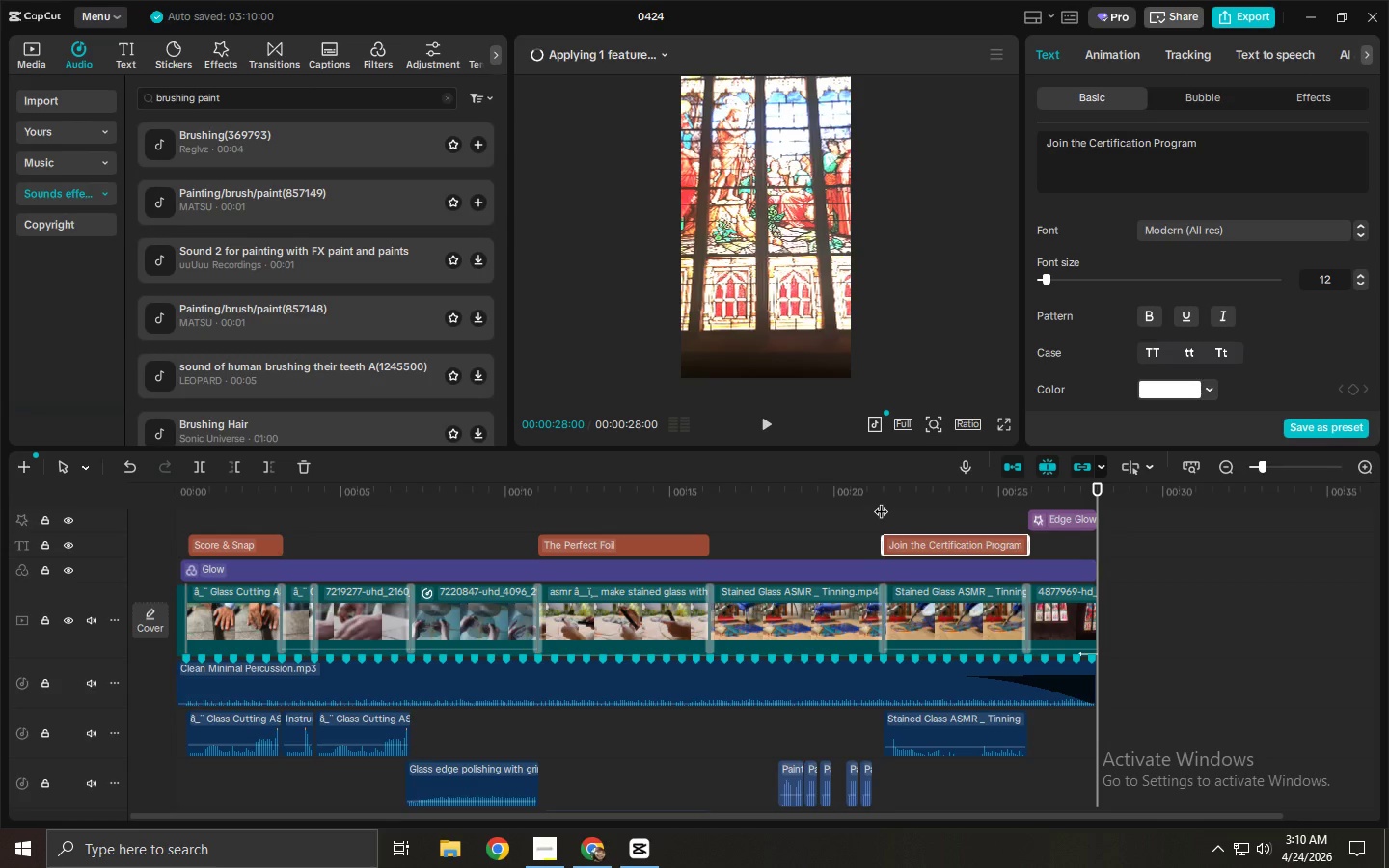 
wait(14.19)
 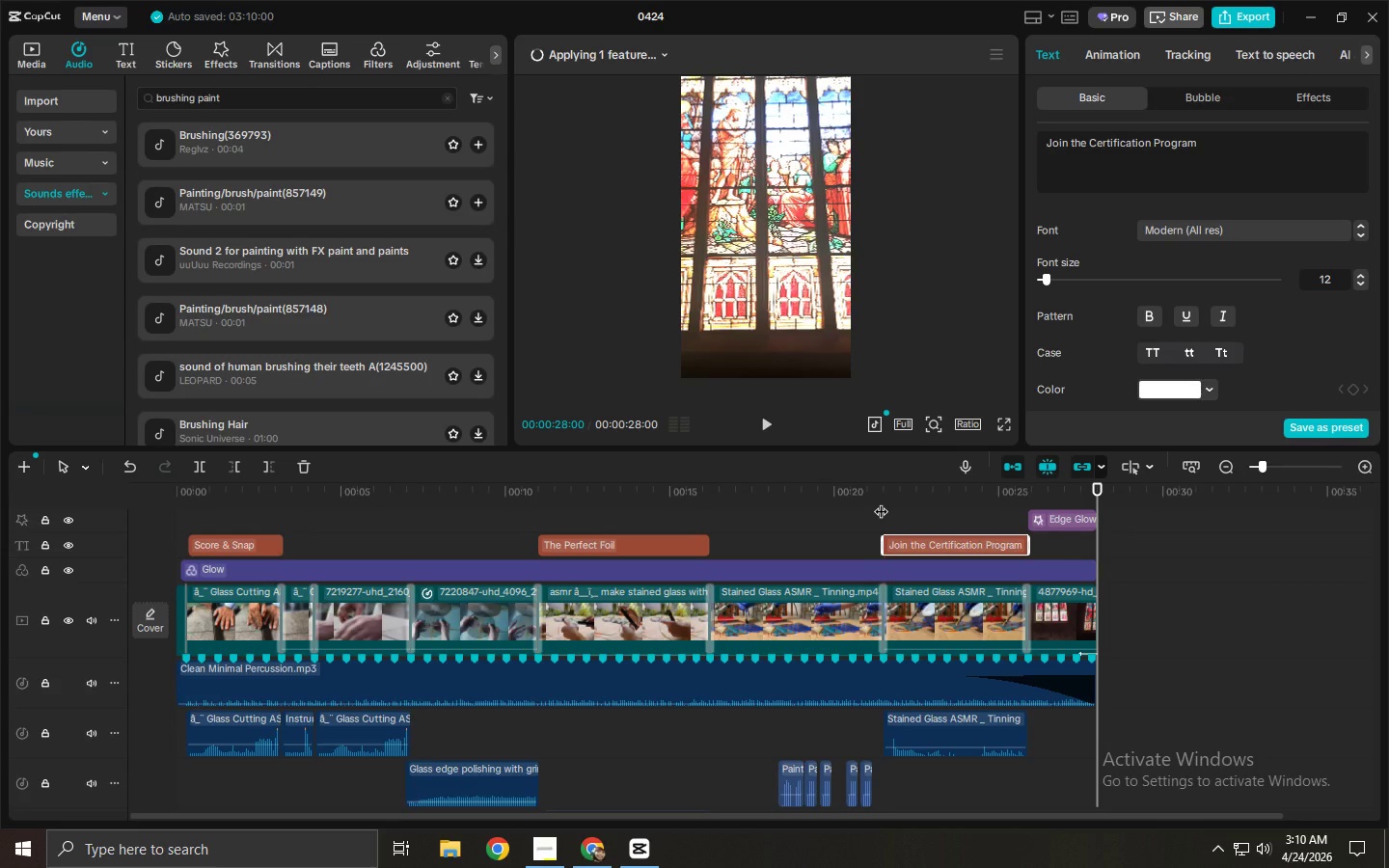 
left_click_drag(start_coordinate=[247, 500], to_coordinate=[96, 495])
 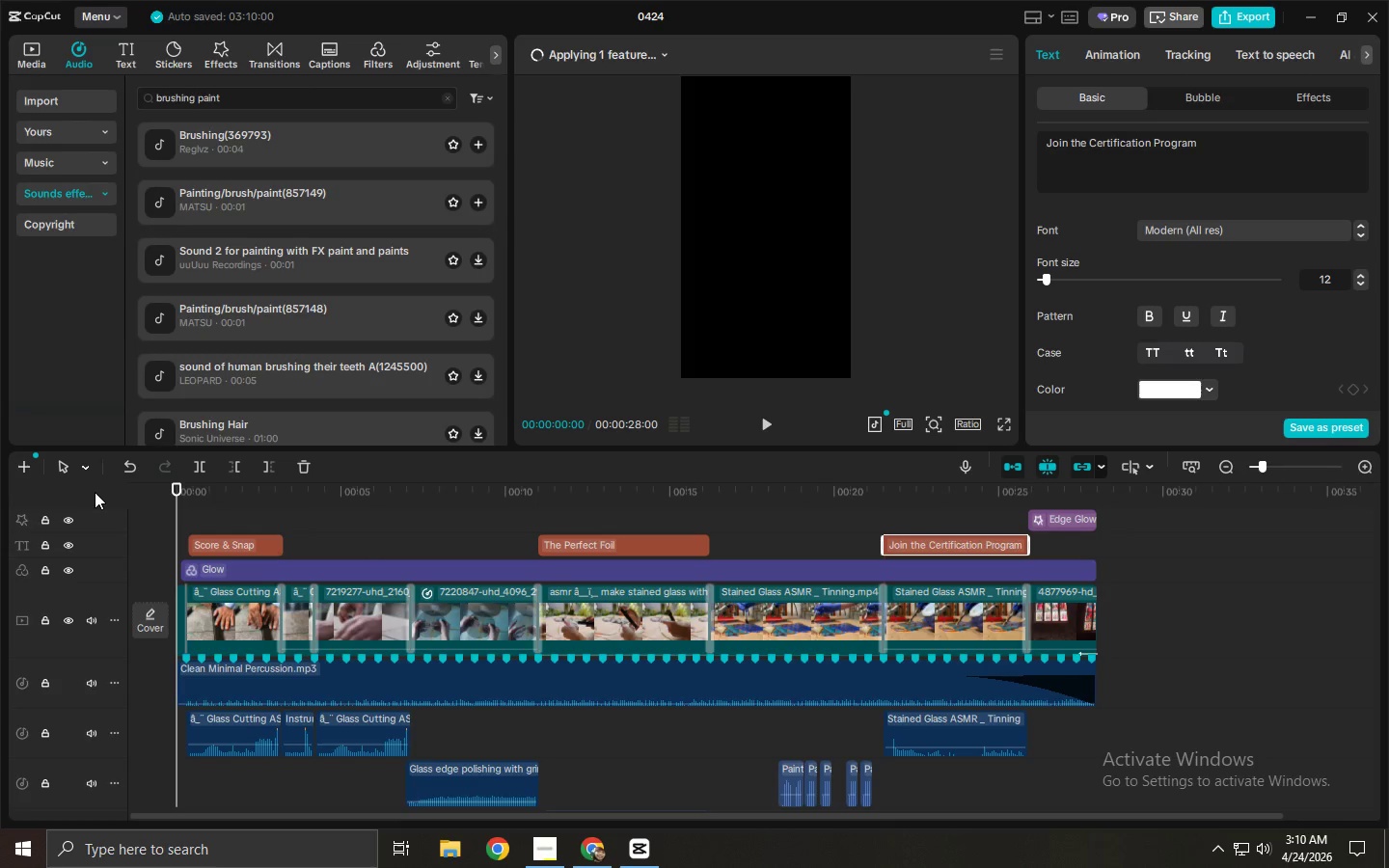 
key(Space)
 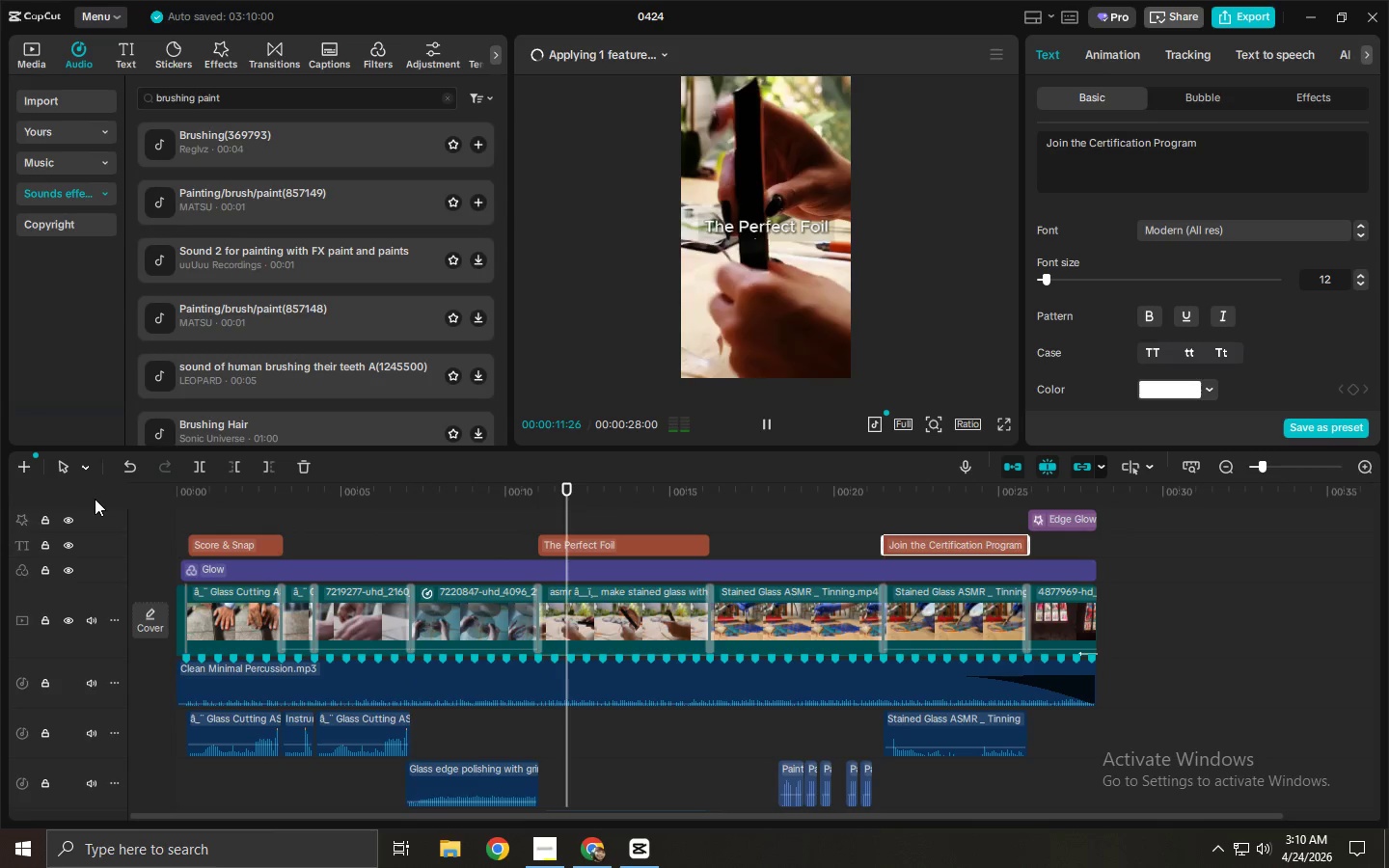 
wait(16.97)
 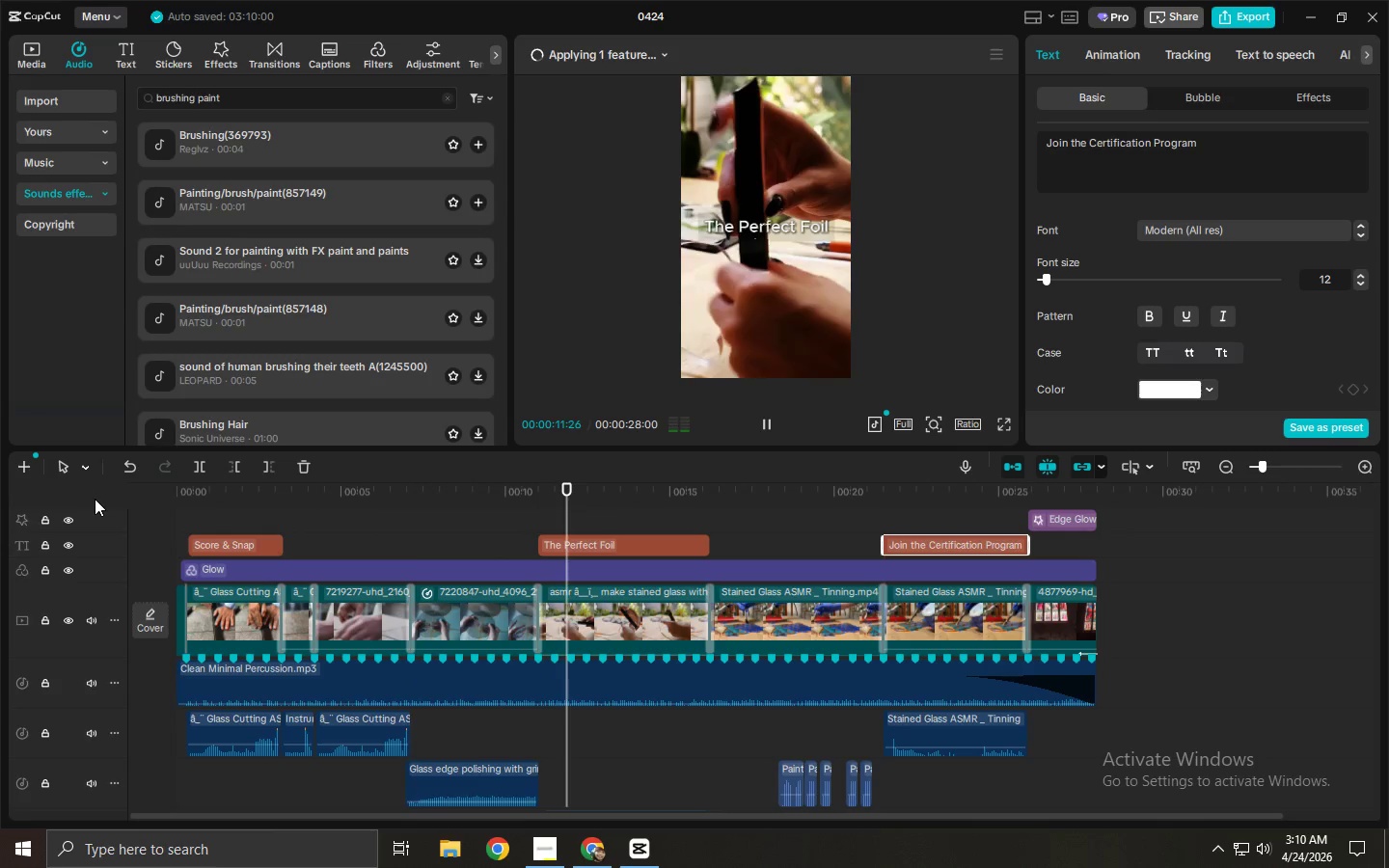 
scroll: coordinate [541, 620], scroll_direction: down, amount: 6.0
 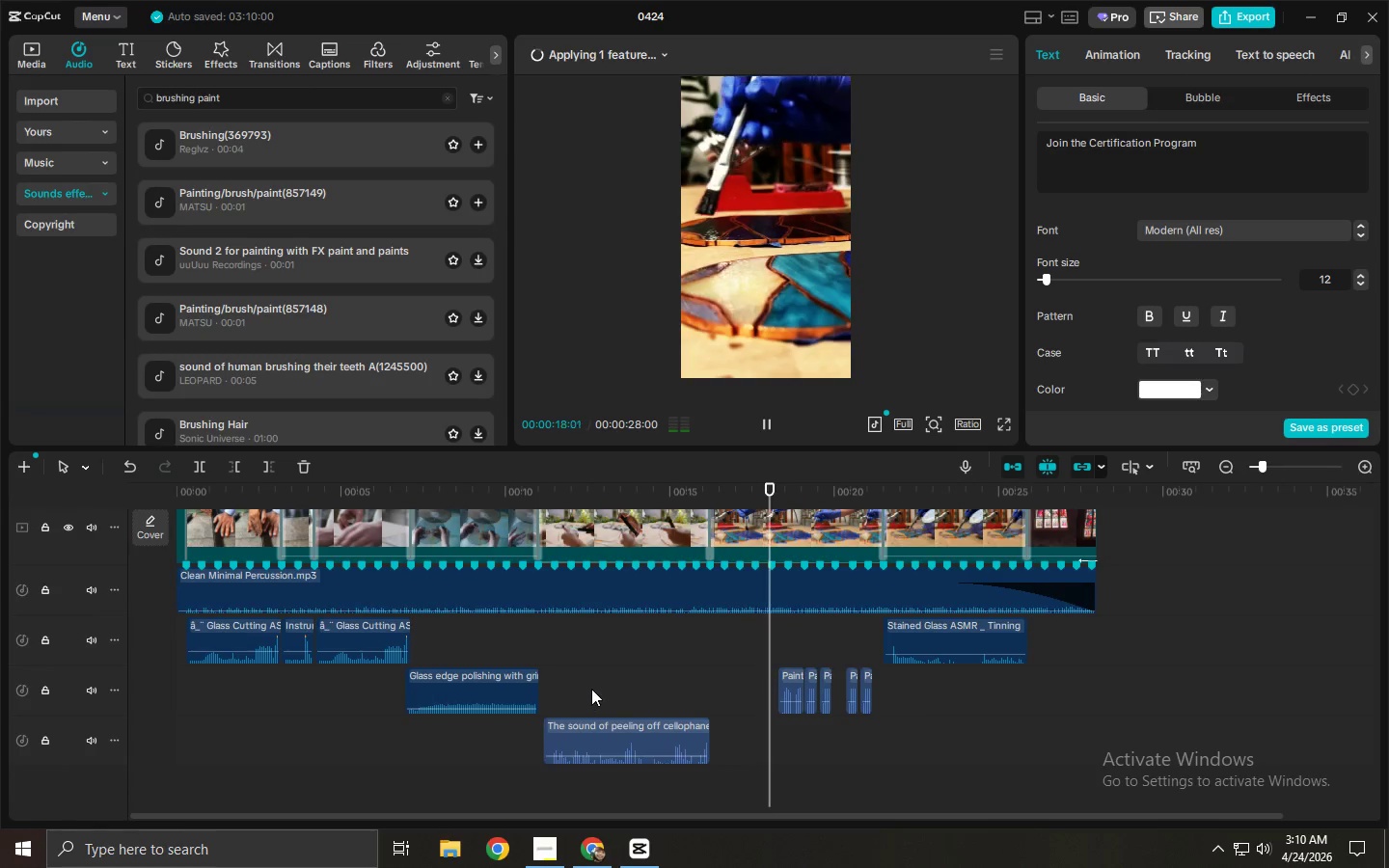 
scroll: coordinate [591, 687], scroll_direction: up, amount: 2.0
 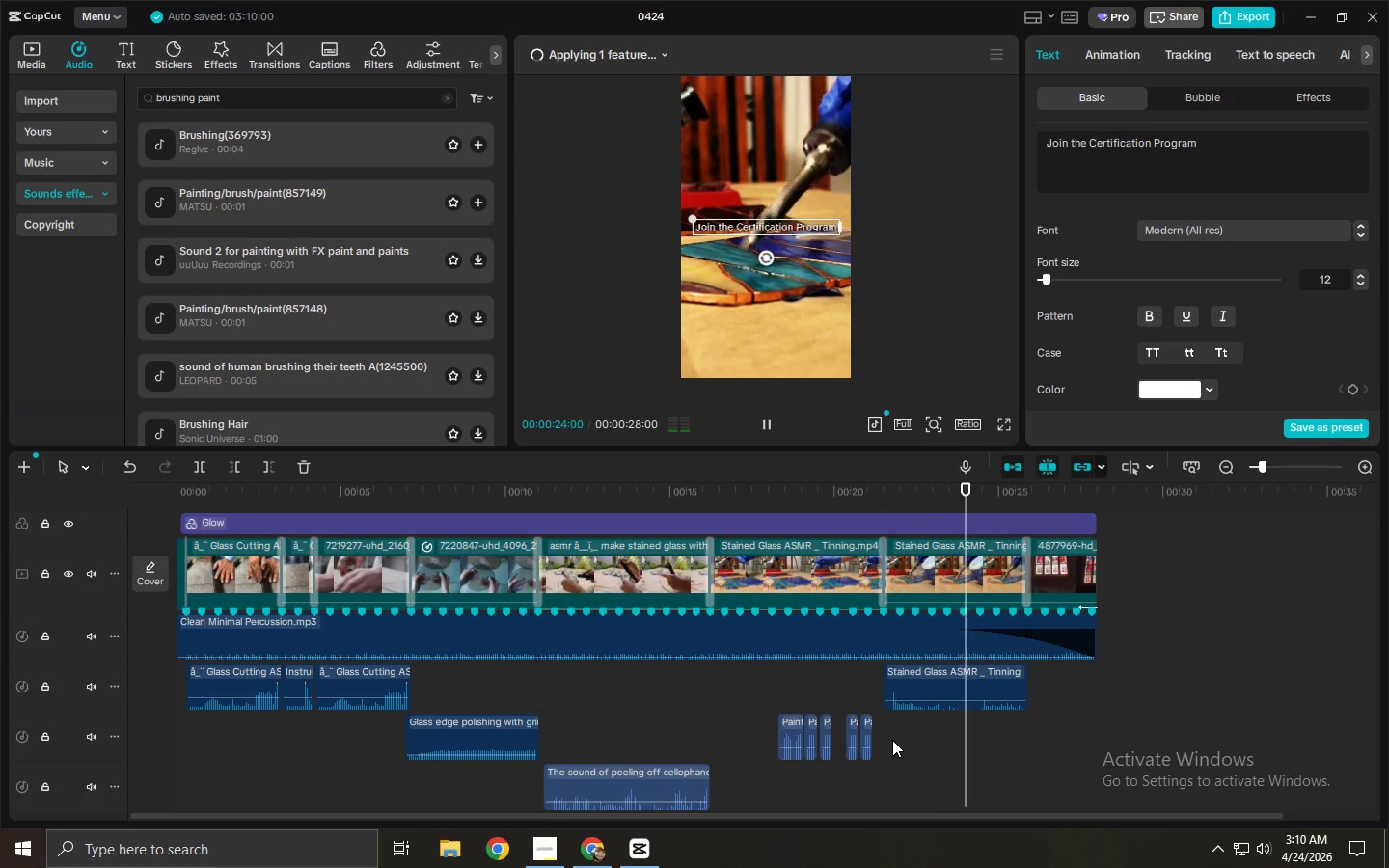 
wait(10.36)
 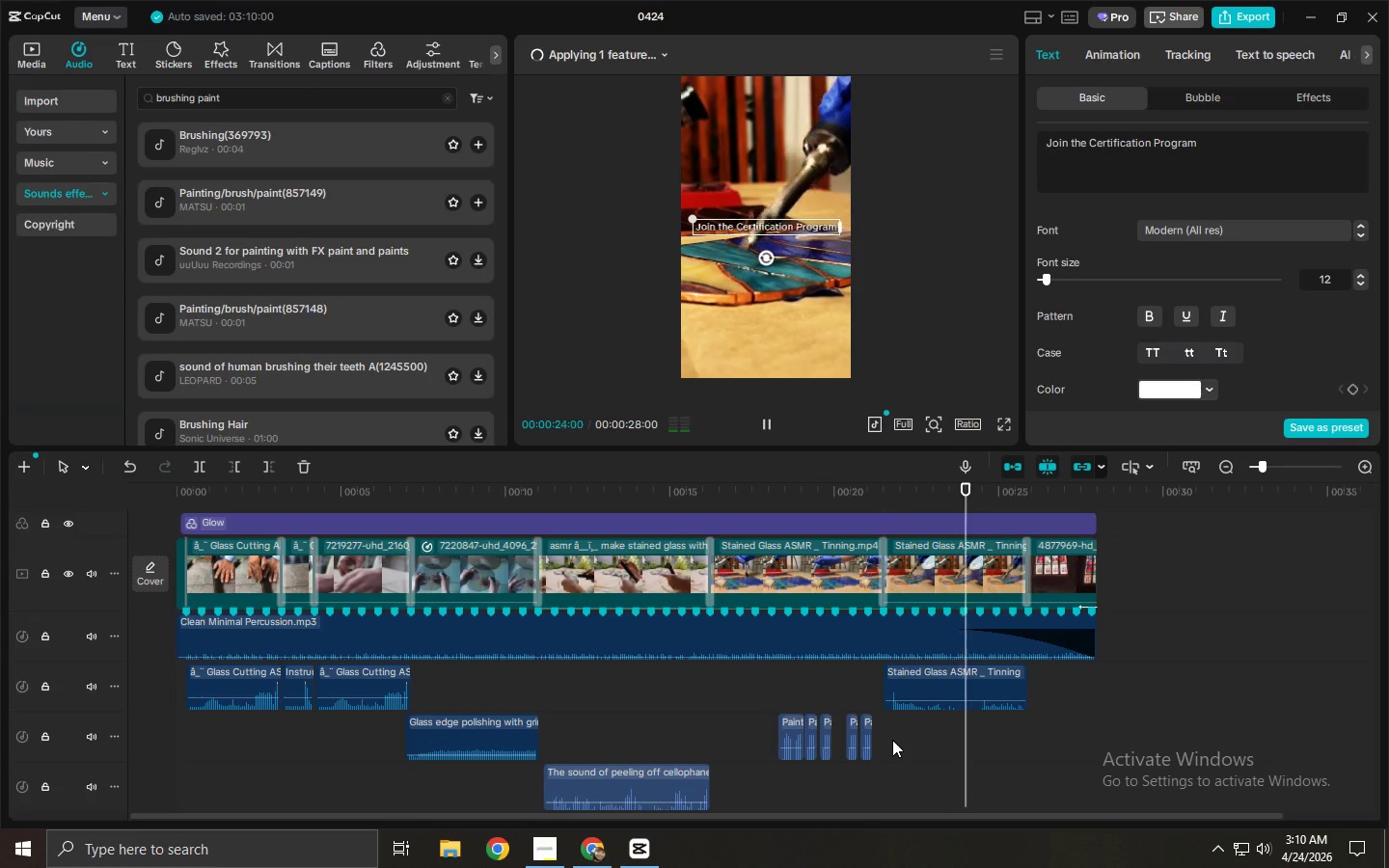 
left_click_drag(start_coordinate=[1034, 494], to_coordinate=[123, 488])
 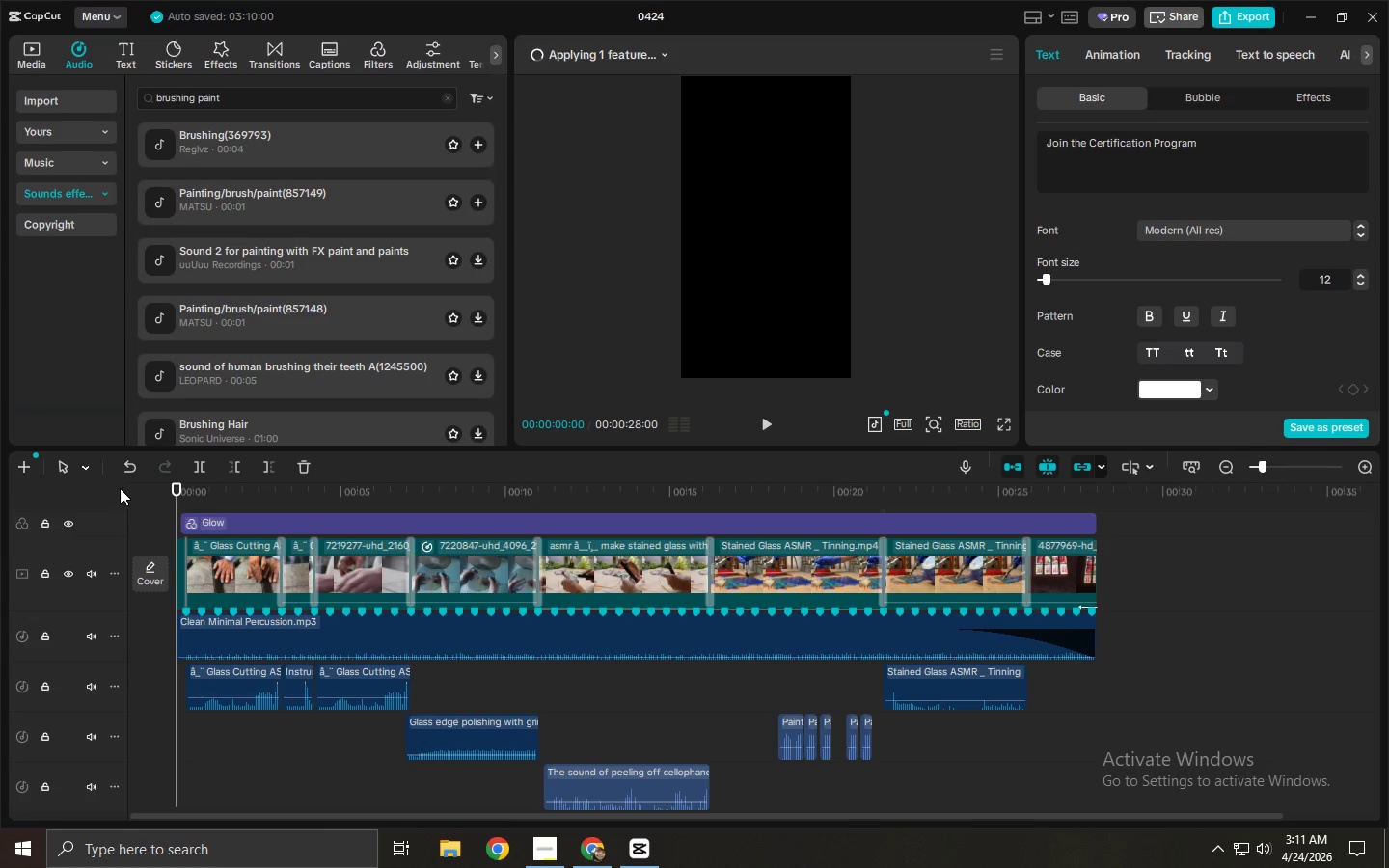 
wait(21.47)
 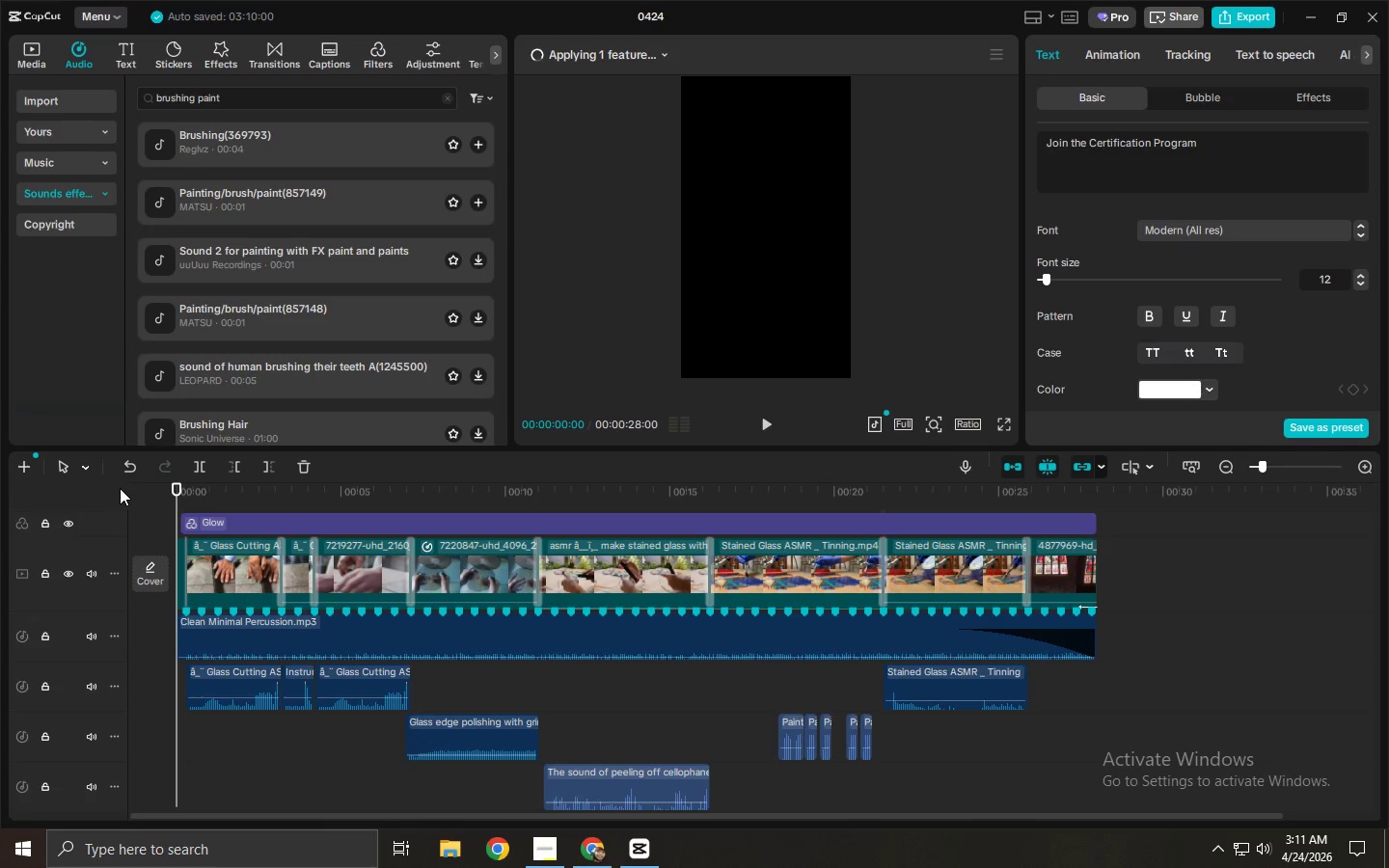 
left_click_drag(start_coordinate=[214, 490], to_coordinate=[272, 491])
 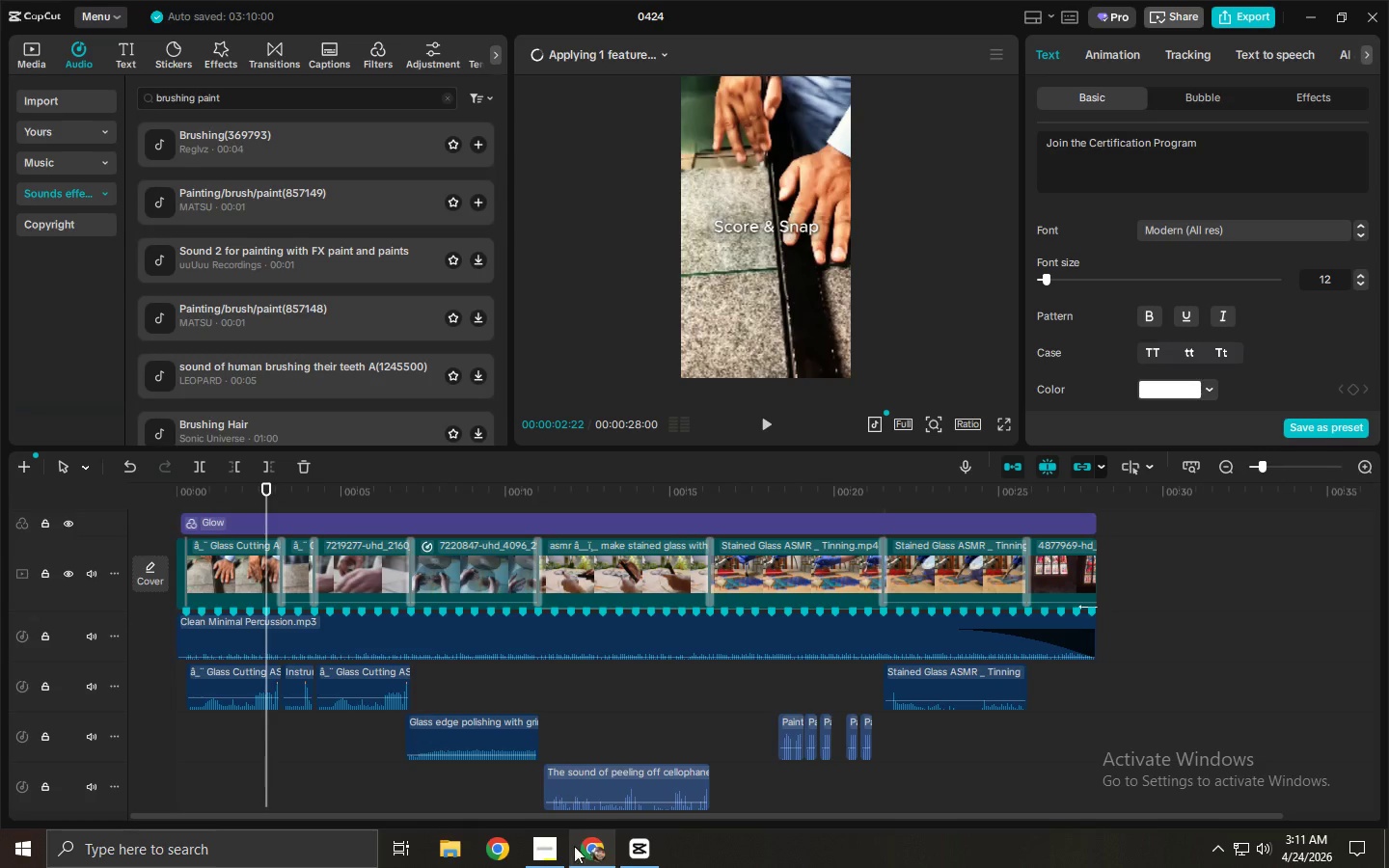 
left_click([548, 846])